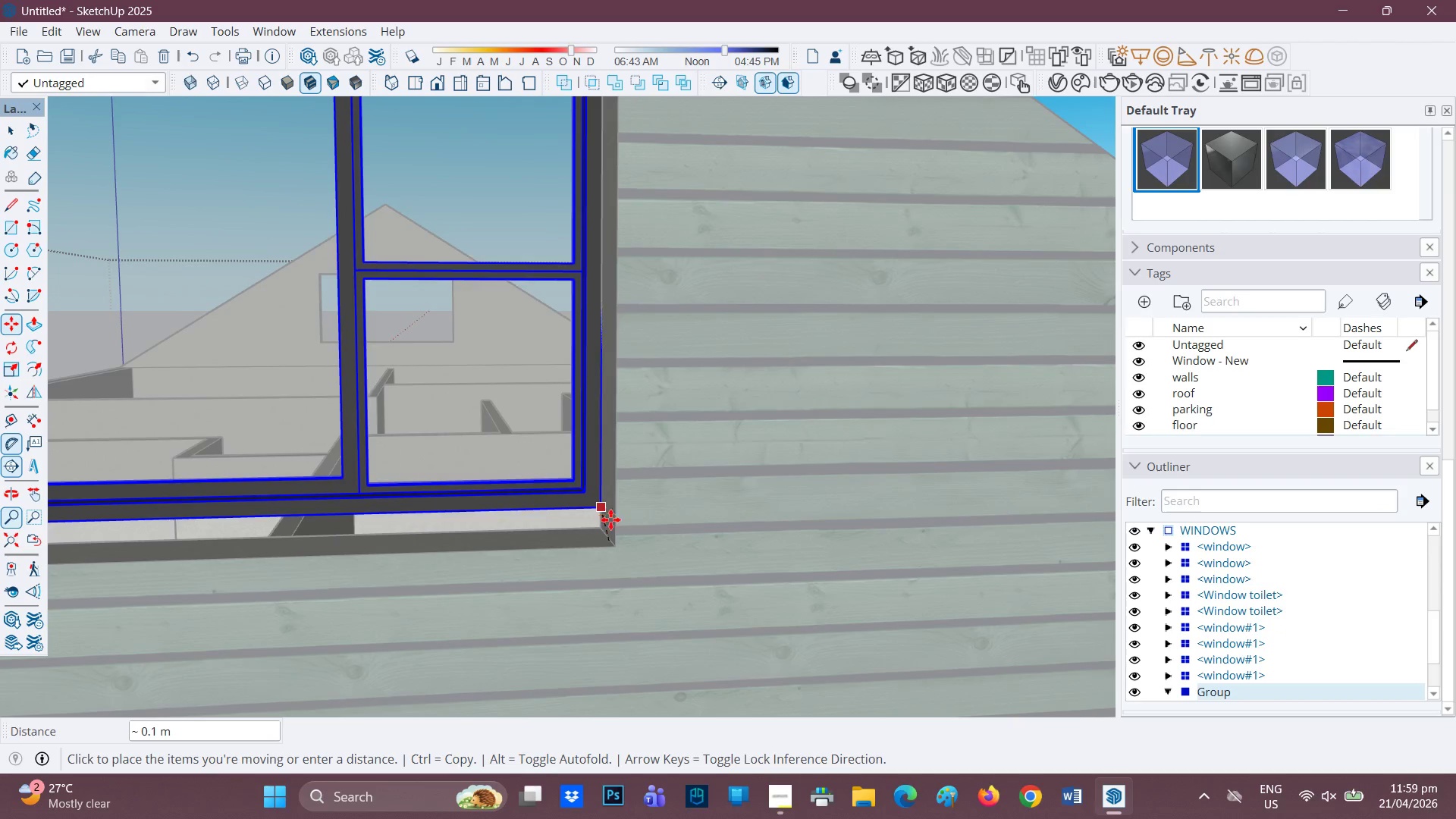 
scroll: coordinate [579, 526], scroll_direction: none, amount: 0.0
 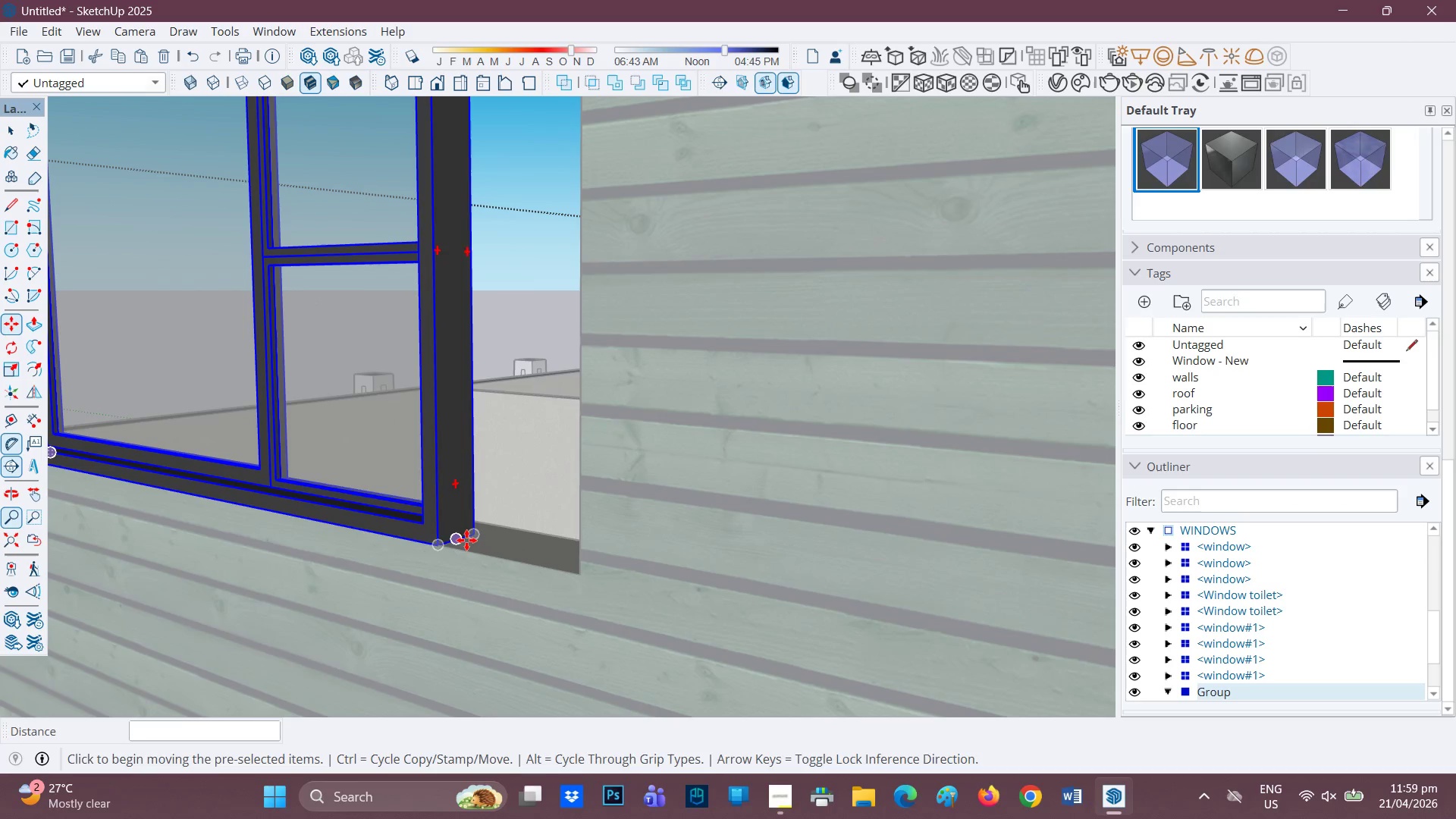 
left_click([453, 538])
 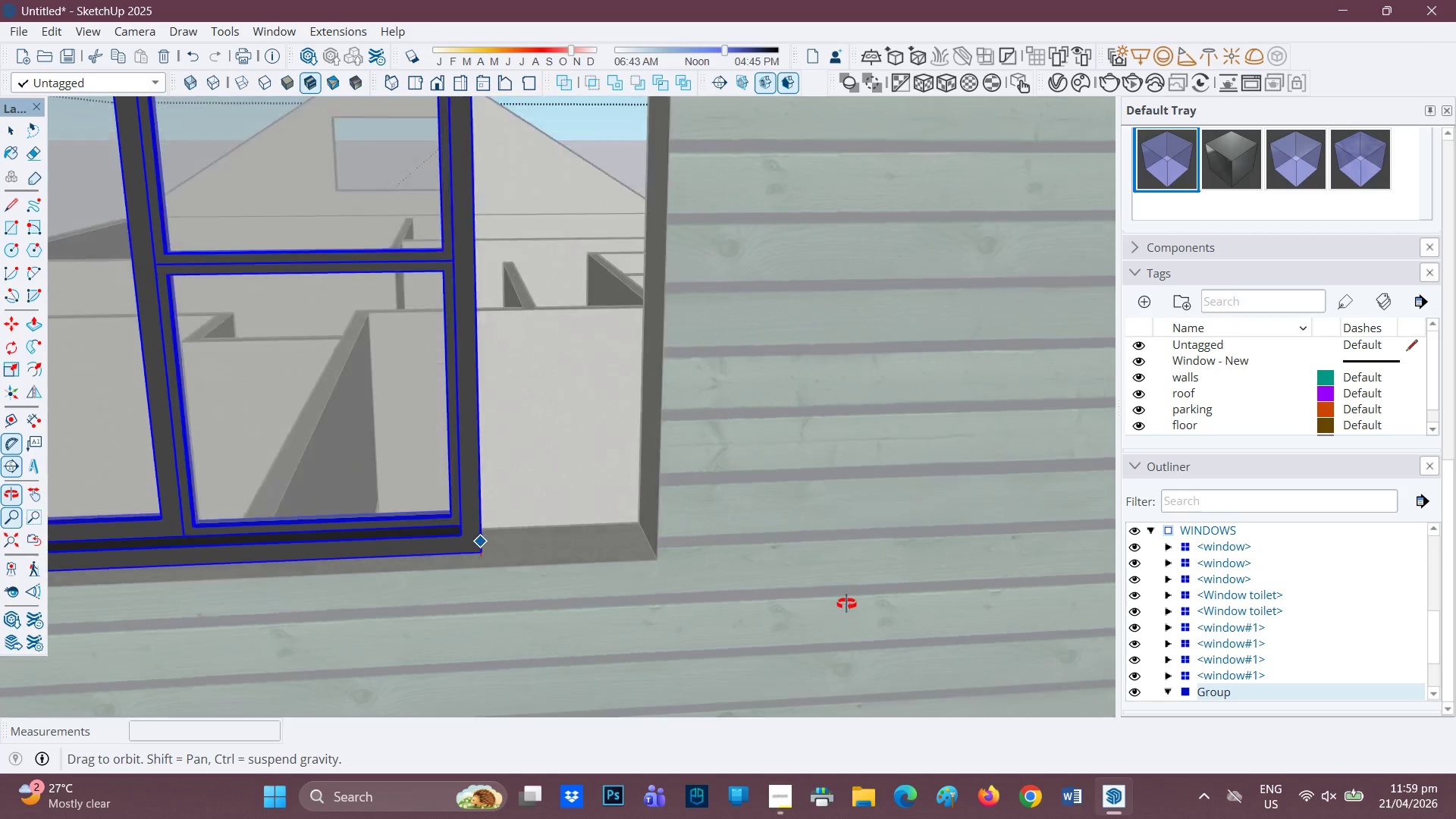 
scroll: coordinate [858, 570], scroll_direction: none, amount: 0.0
 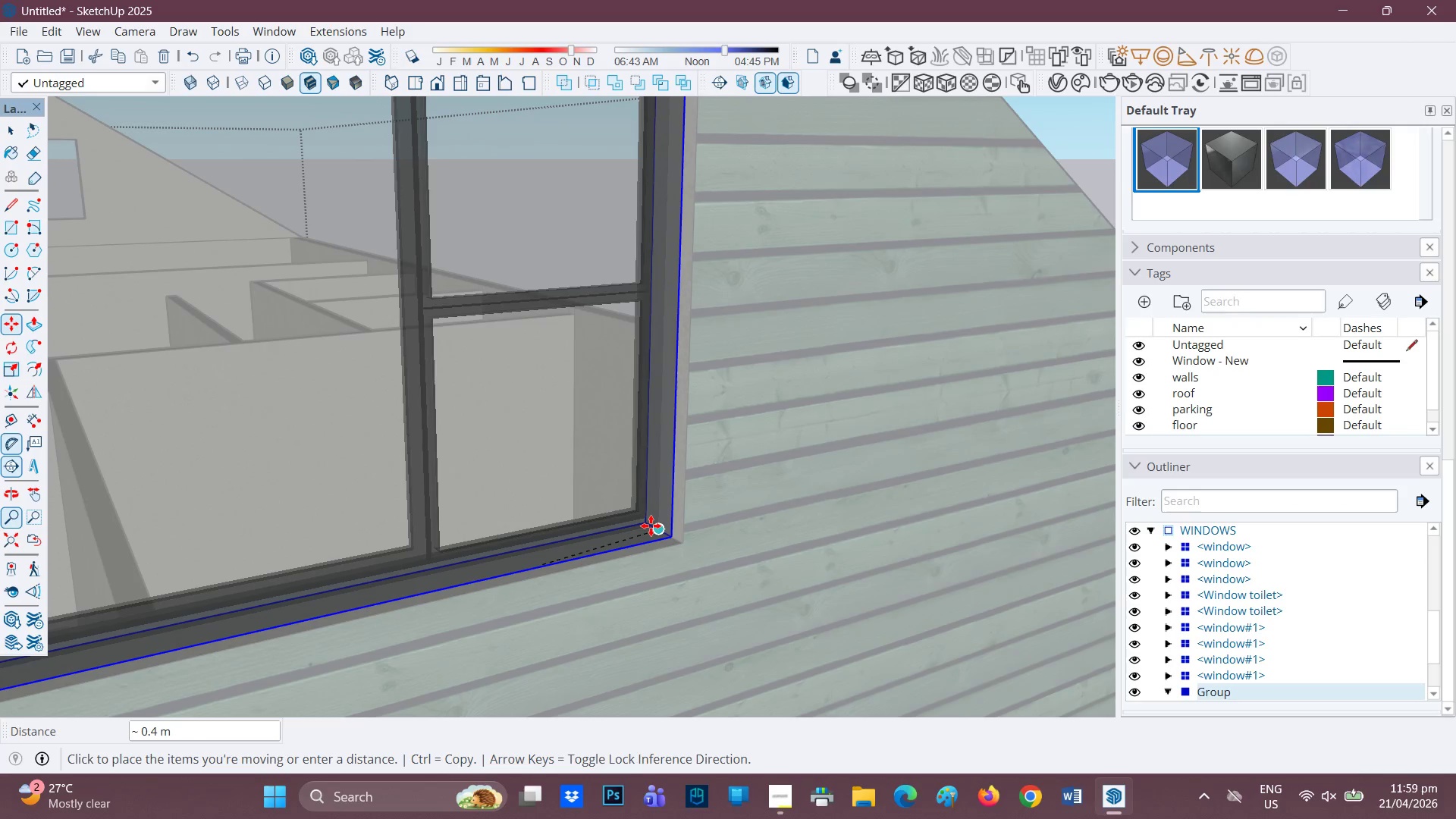 
left_click([651, 526])
 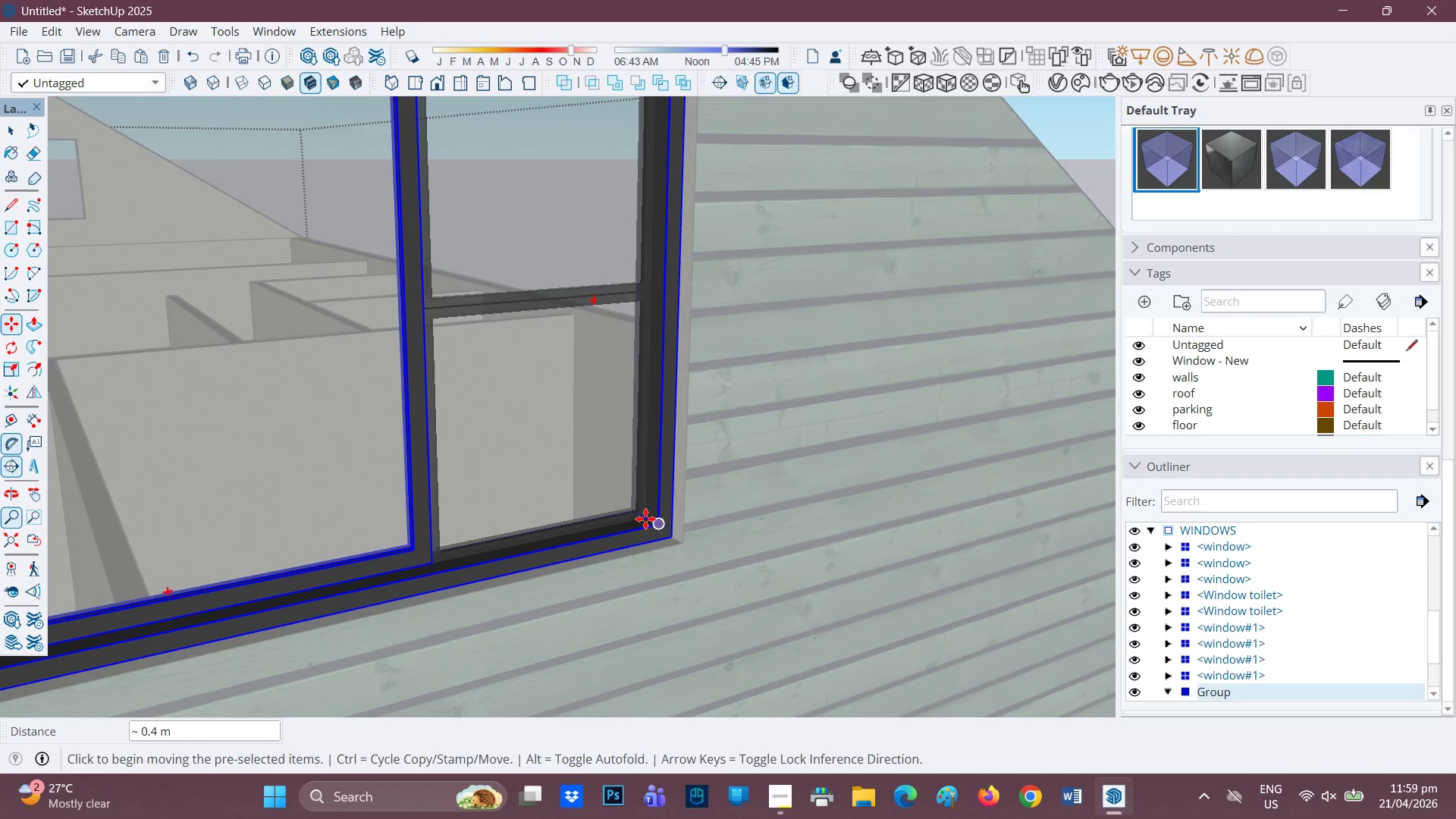 
scroll: coordinate [657, 511], scroll_direction: down, amount: 6.0
 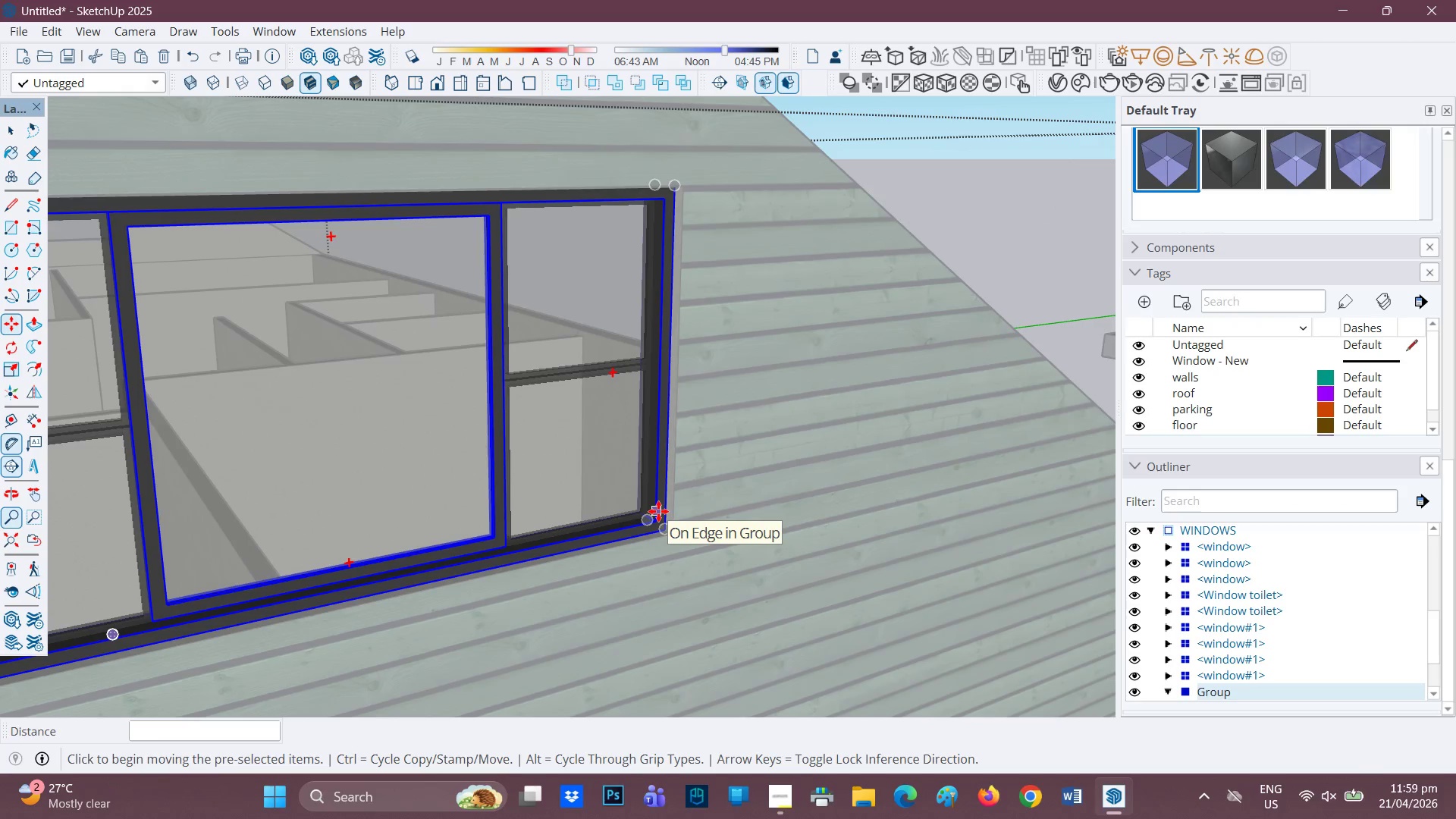 
scroll: coordinate [658, 511], scroll_direction: none, amount: 0.0
 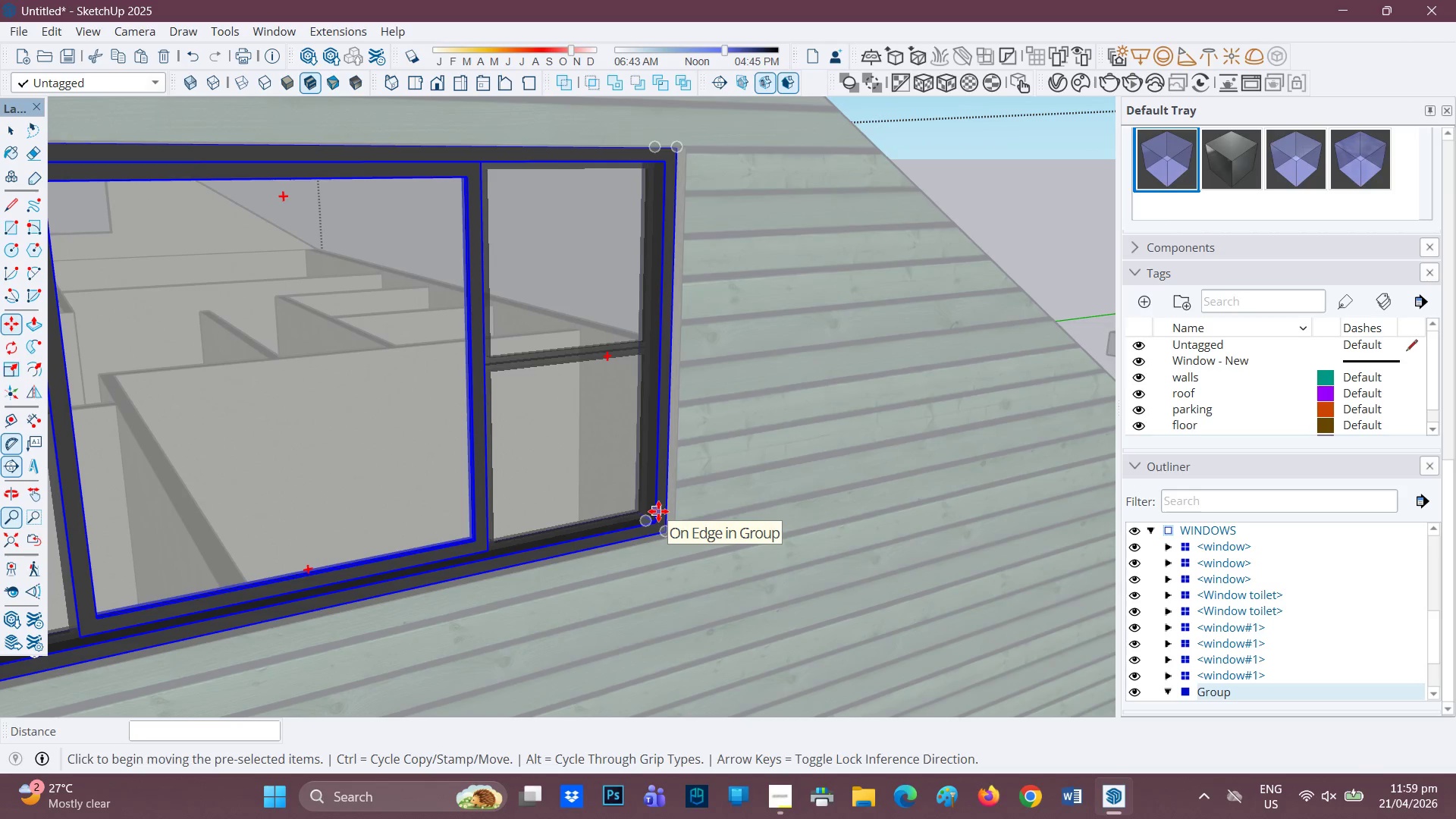 
key(M)
 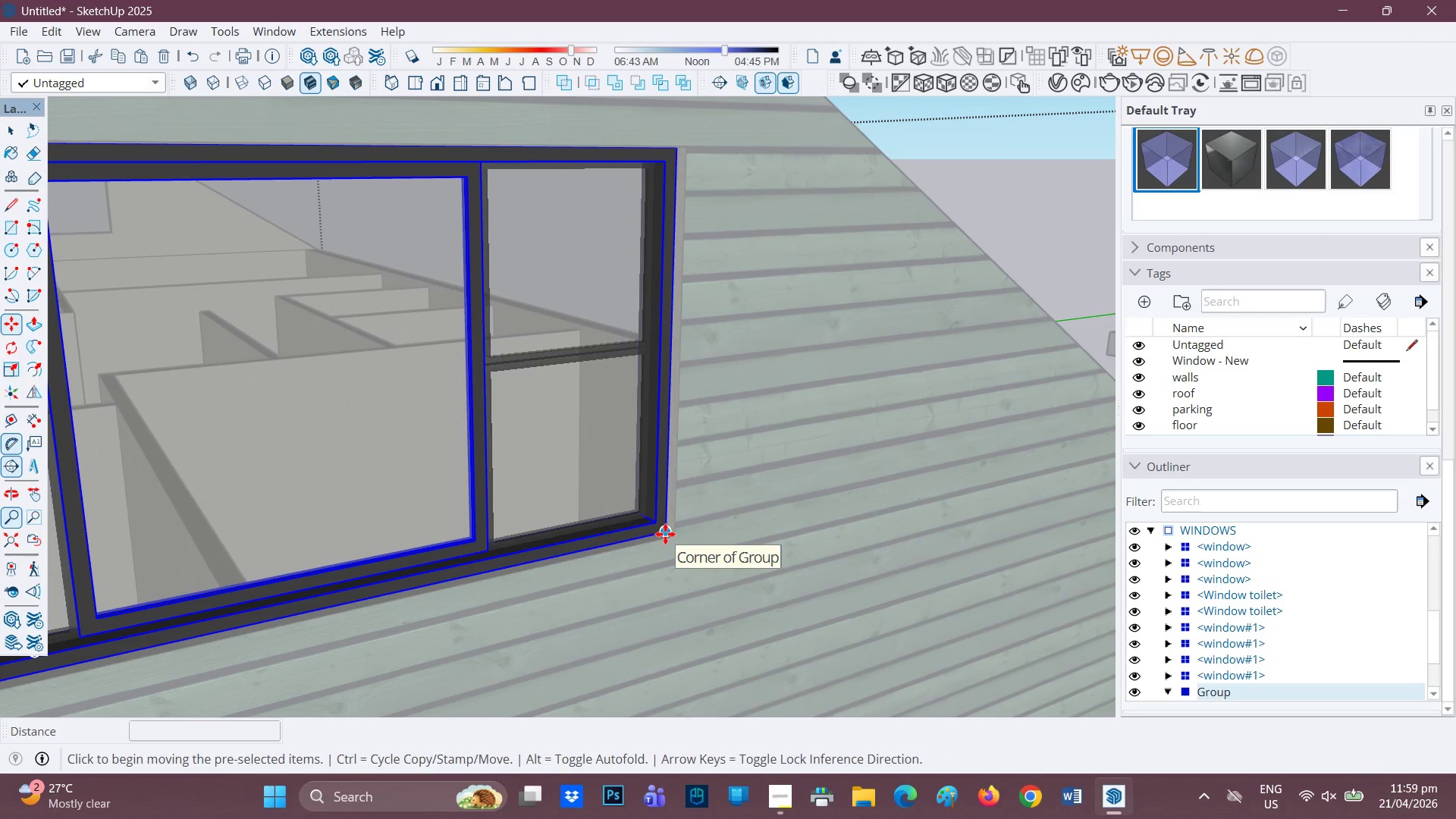 
key(Control+ControlRight)
 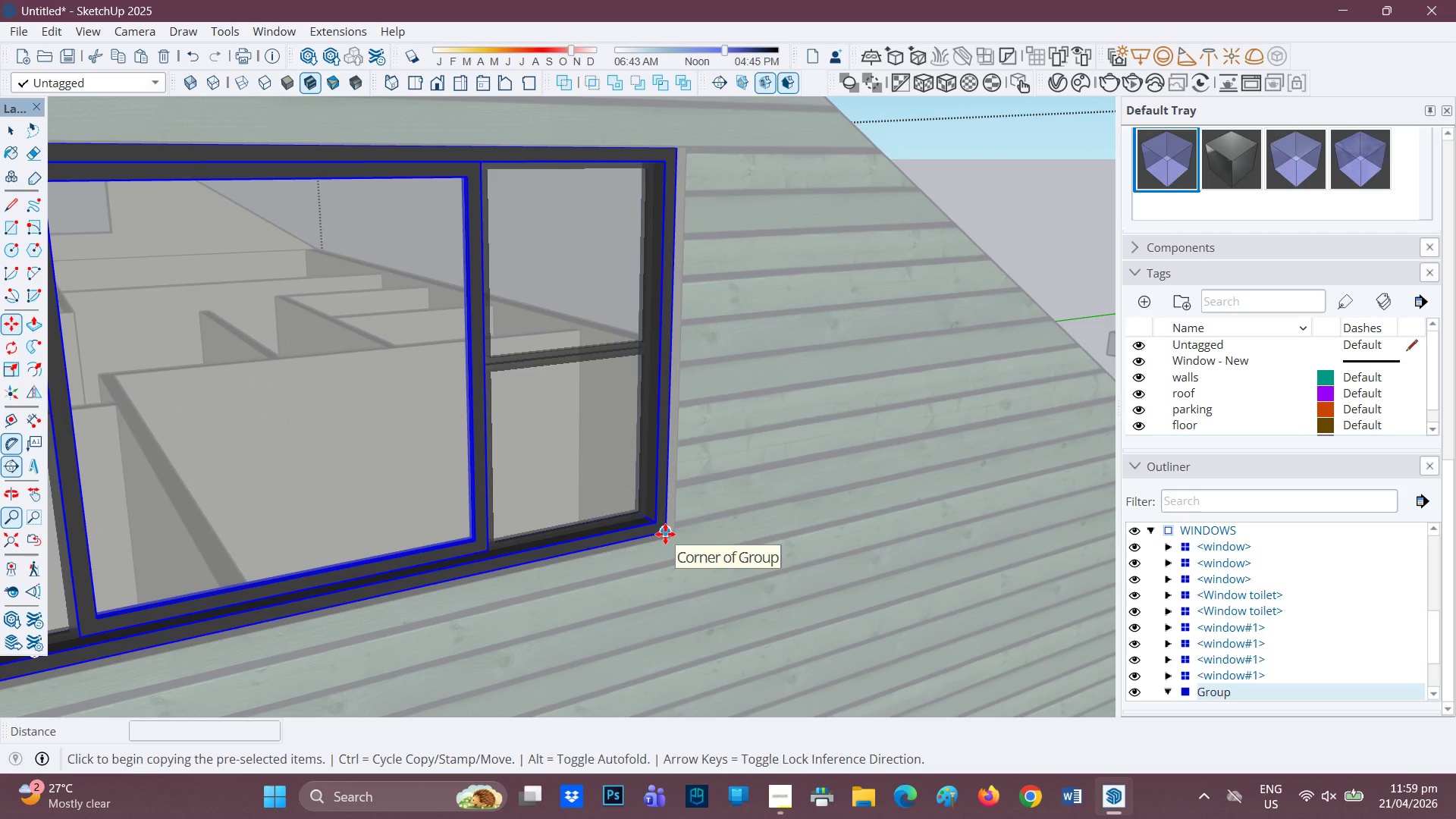 
left_click([665, 534])
 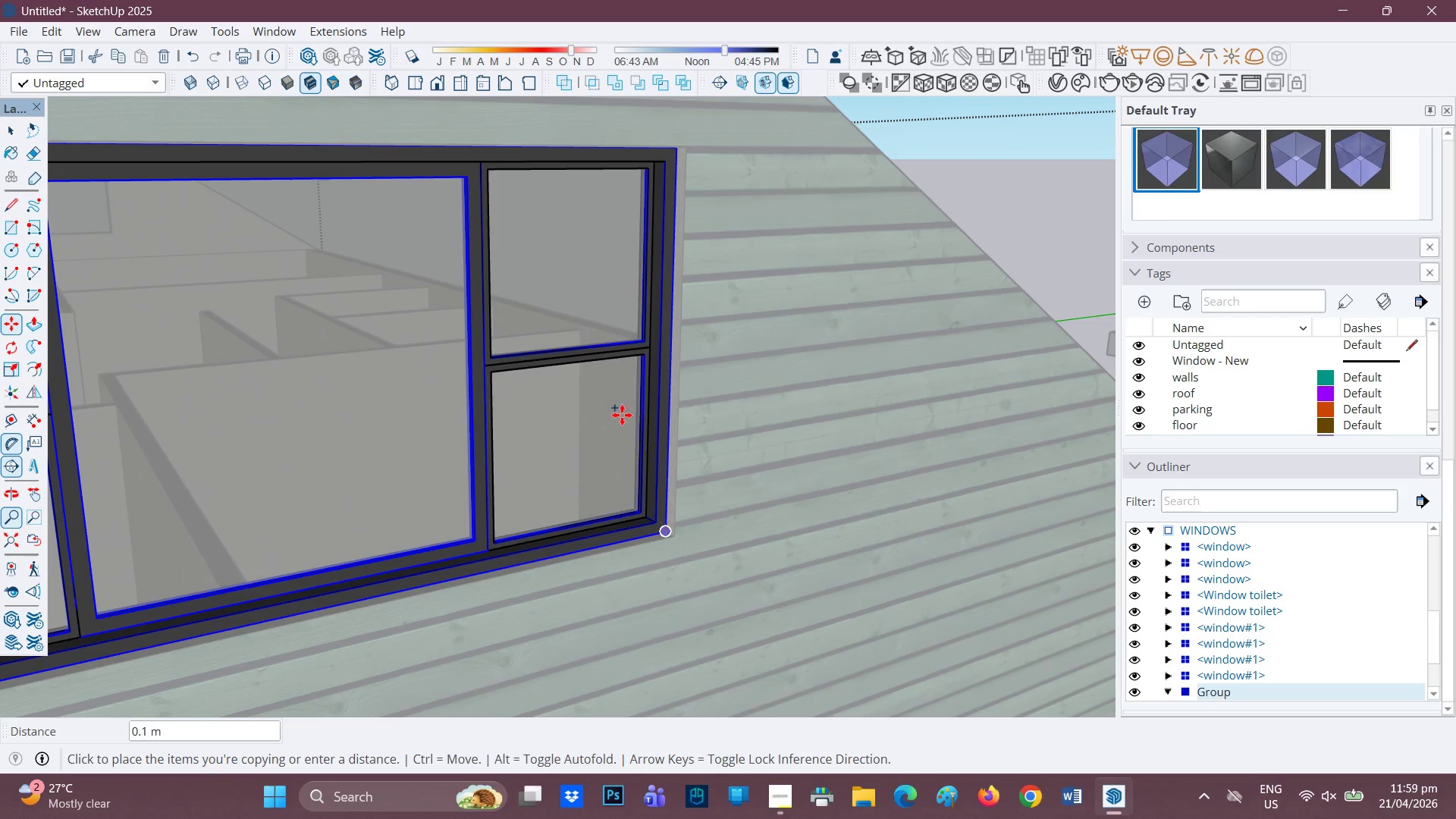 
key(H)
 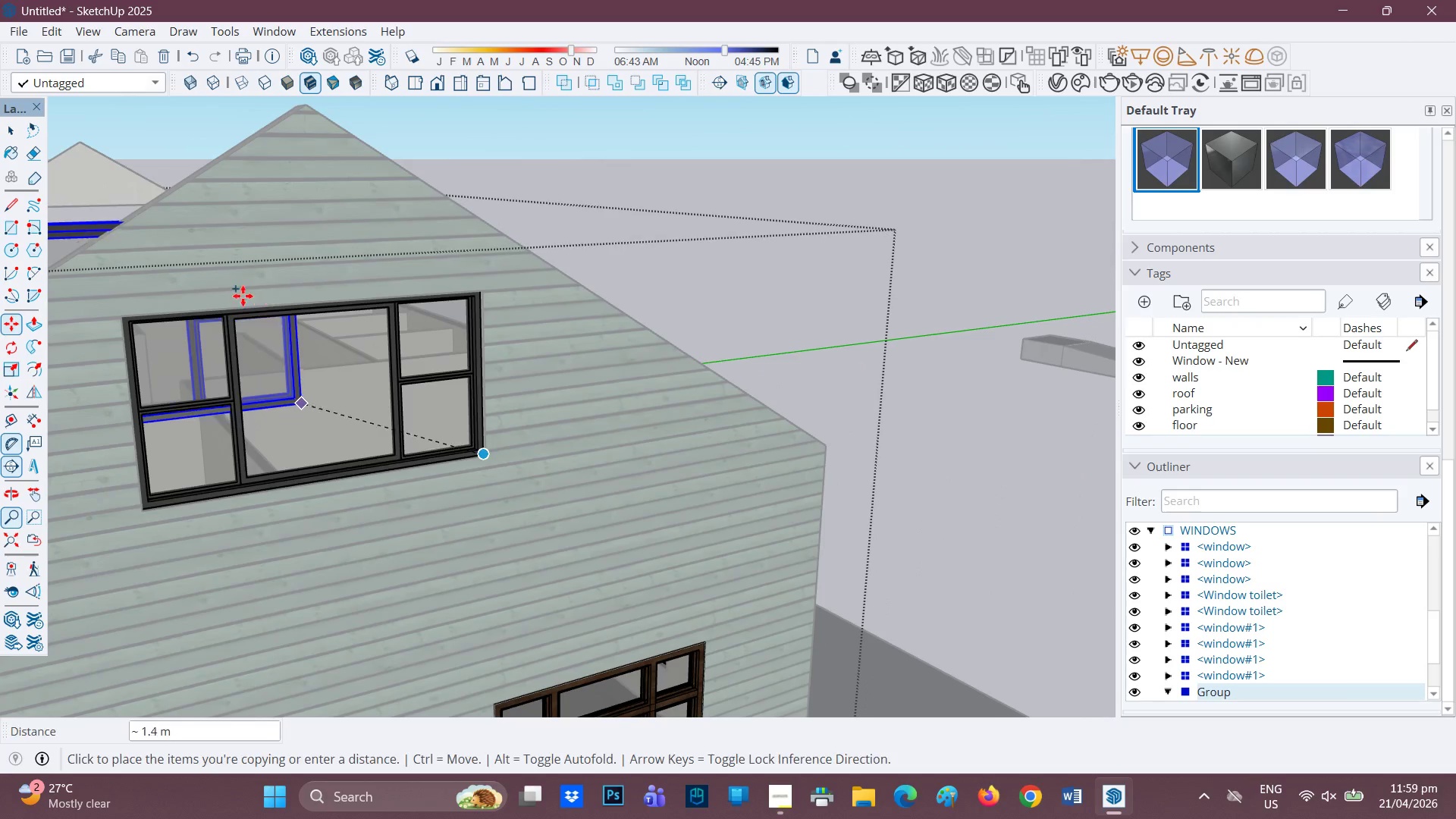 
left_click_drag(start_coordinate=[243, 297], to_coordinate=[692, 626])
 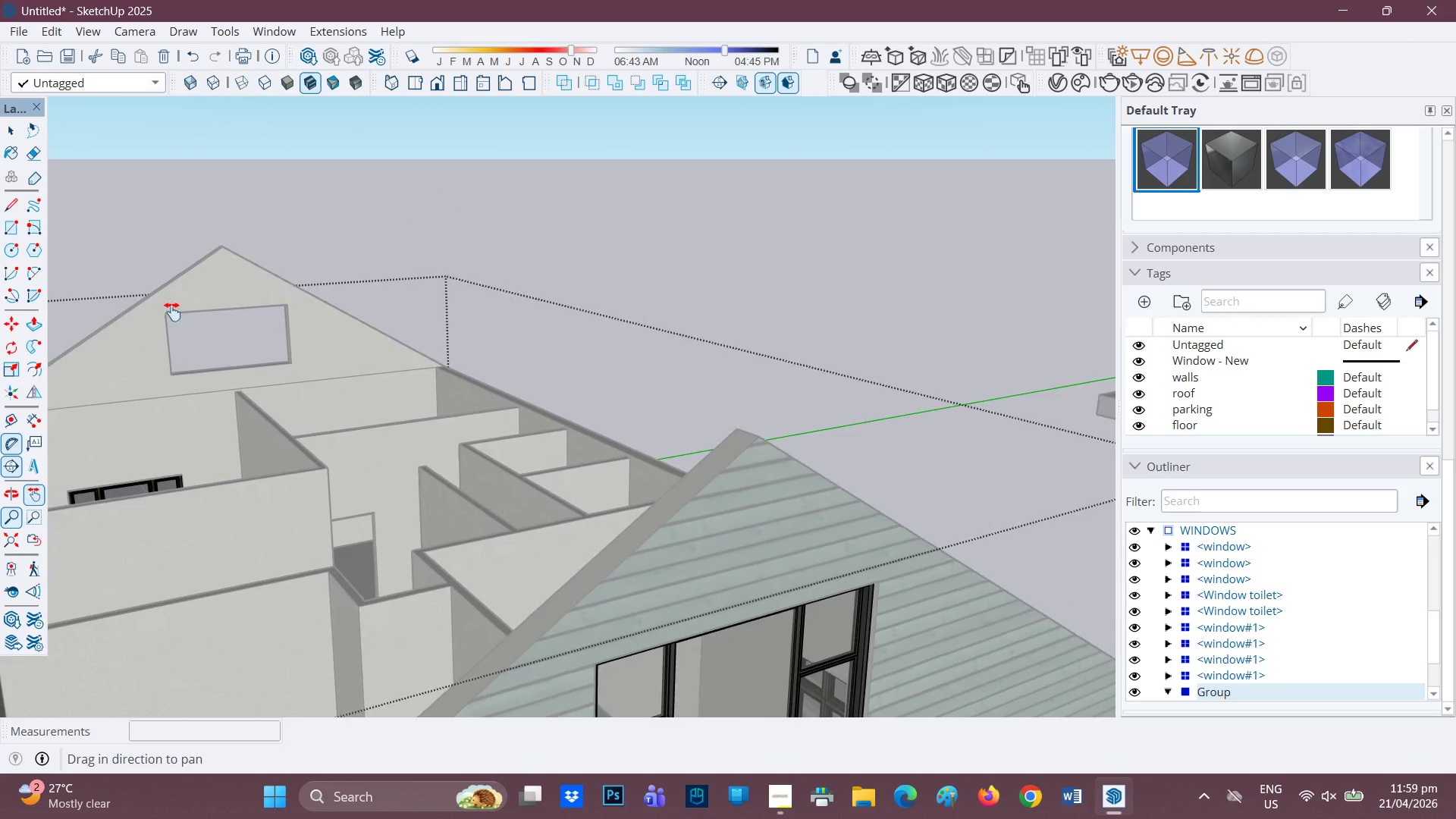 
scroll: coordinate [289, 423], scroll_direction: down, amount: 18.0
 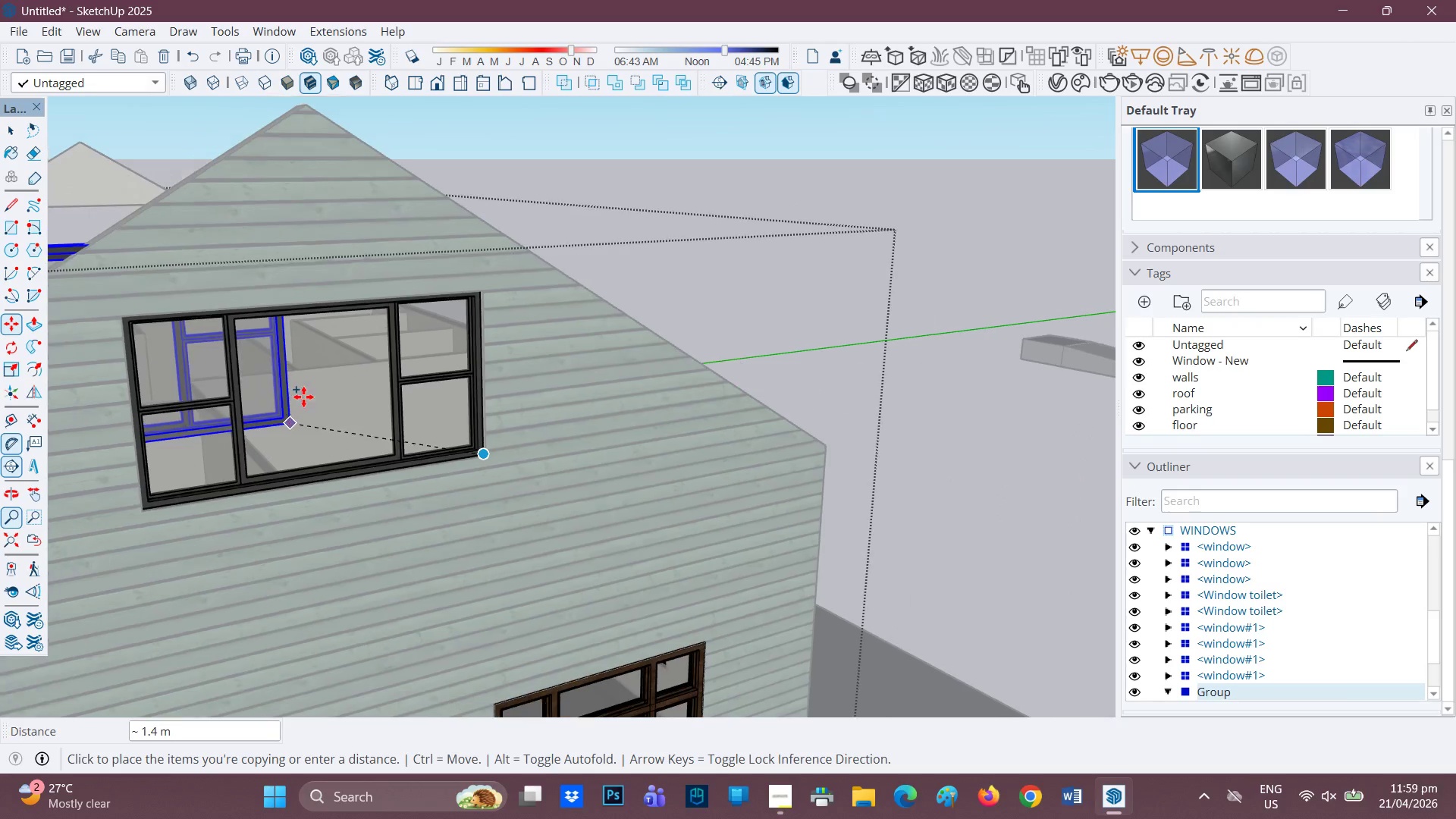 
left_click_drag(start_coordinate=[184, 329], to_coordinate=[297, 574])
 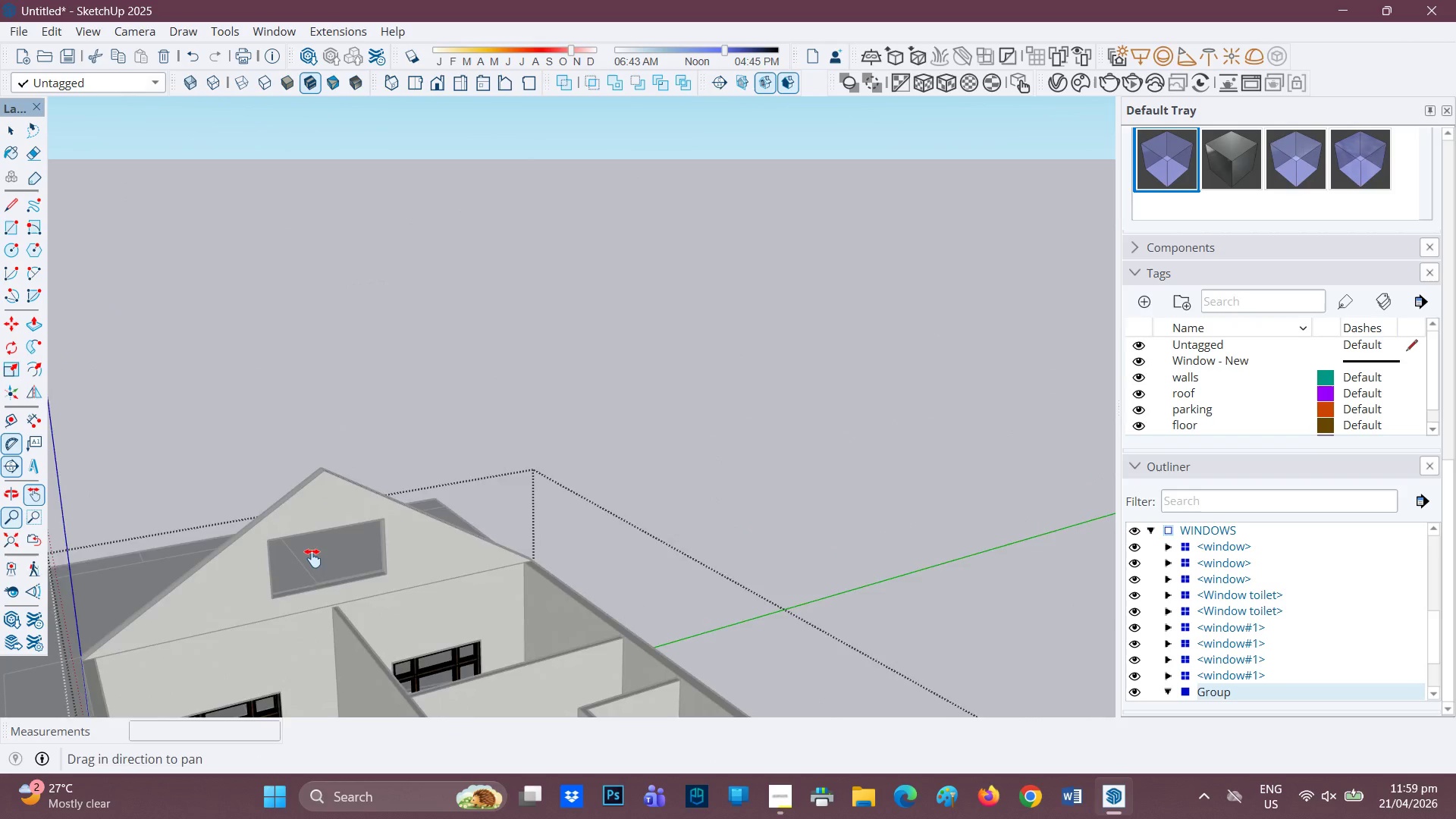 
key(M)
 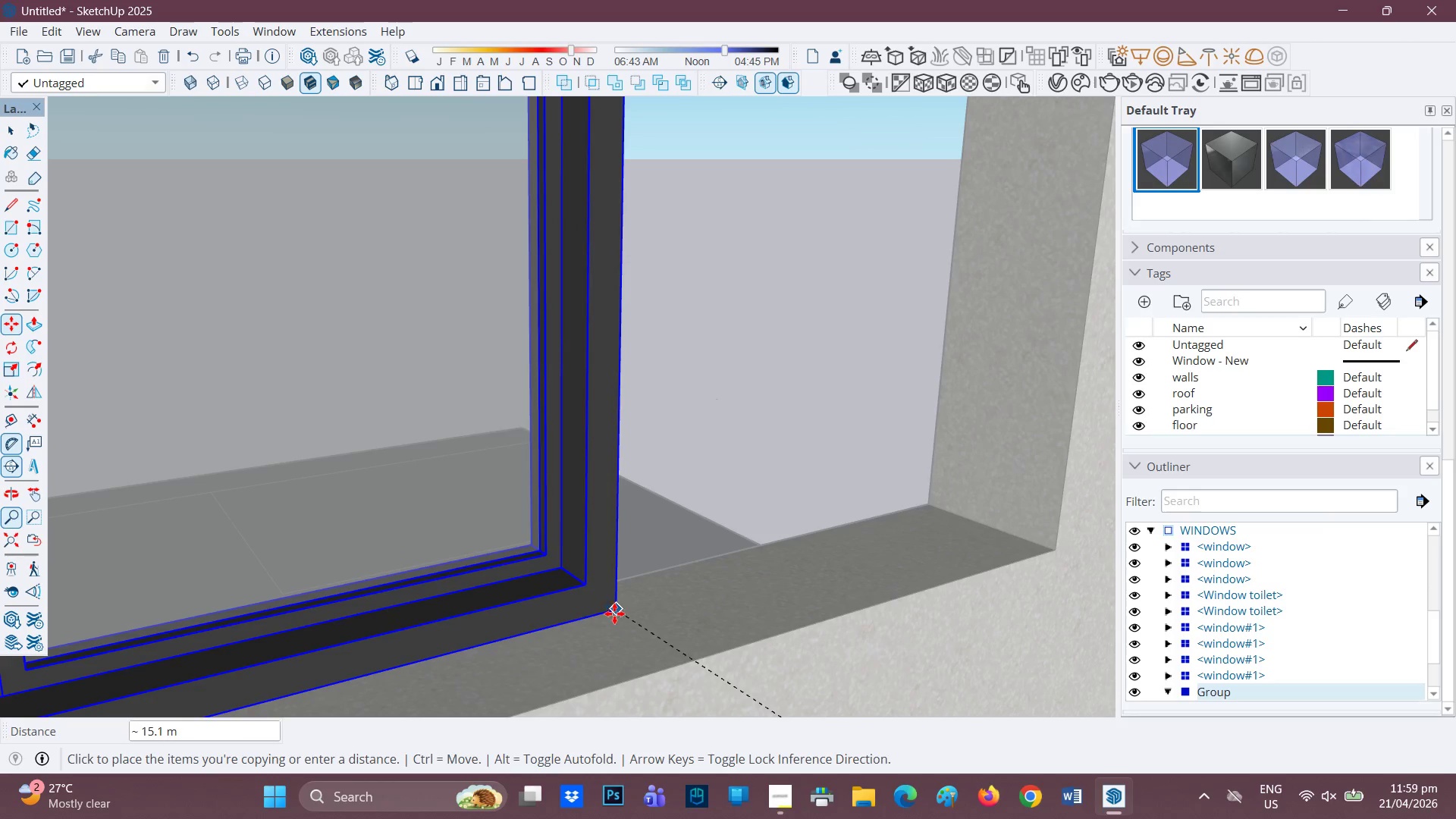 
scroll: coordinate [359, 566], scroll_direction: up, amount: 16.0
 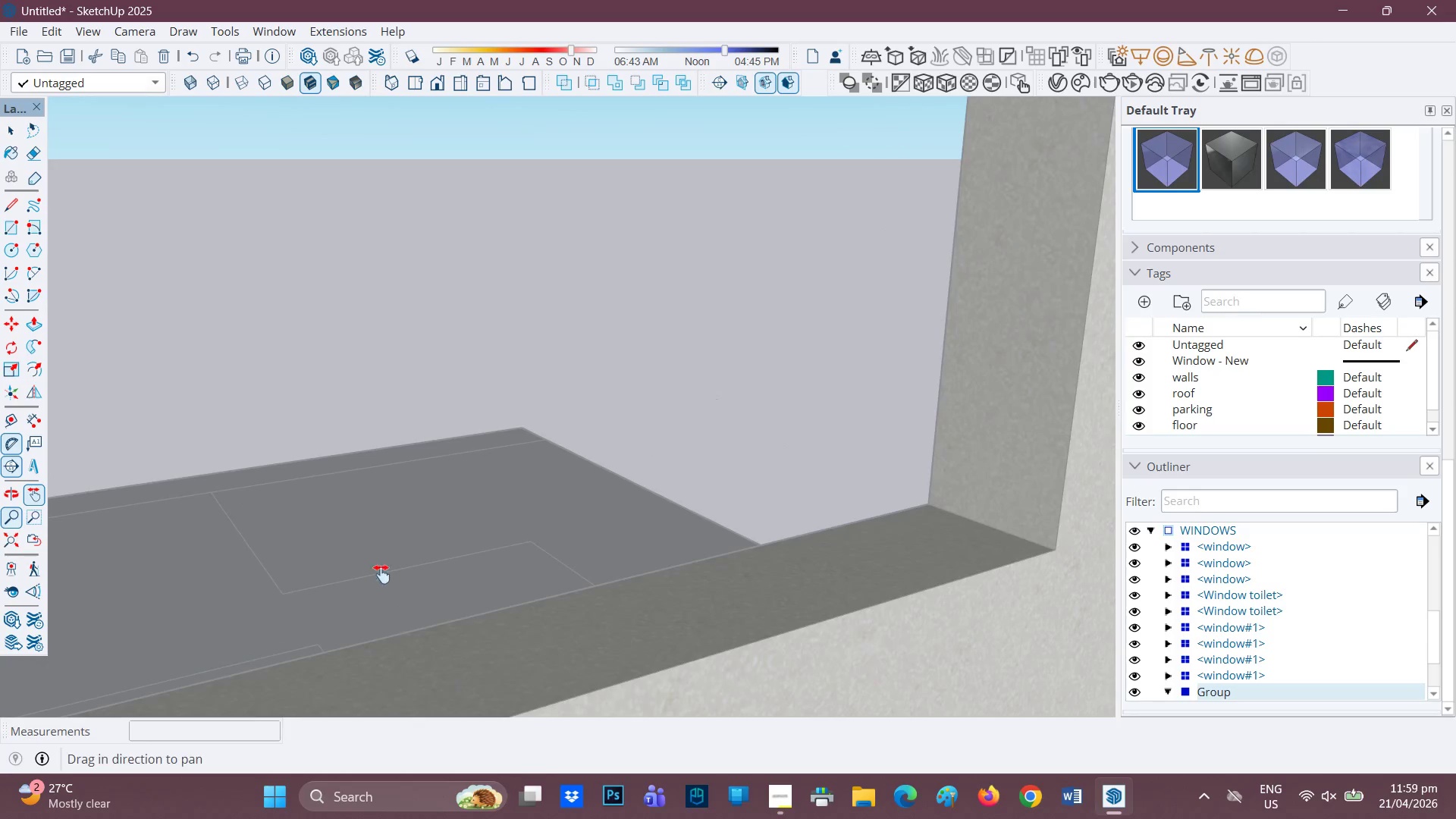 
left_click([615, 632])
 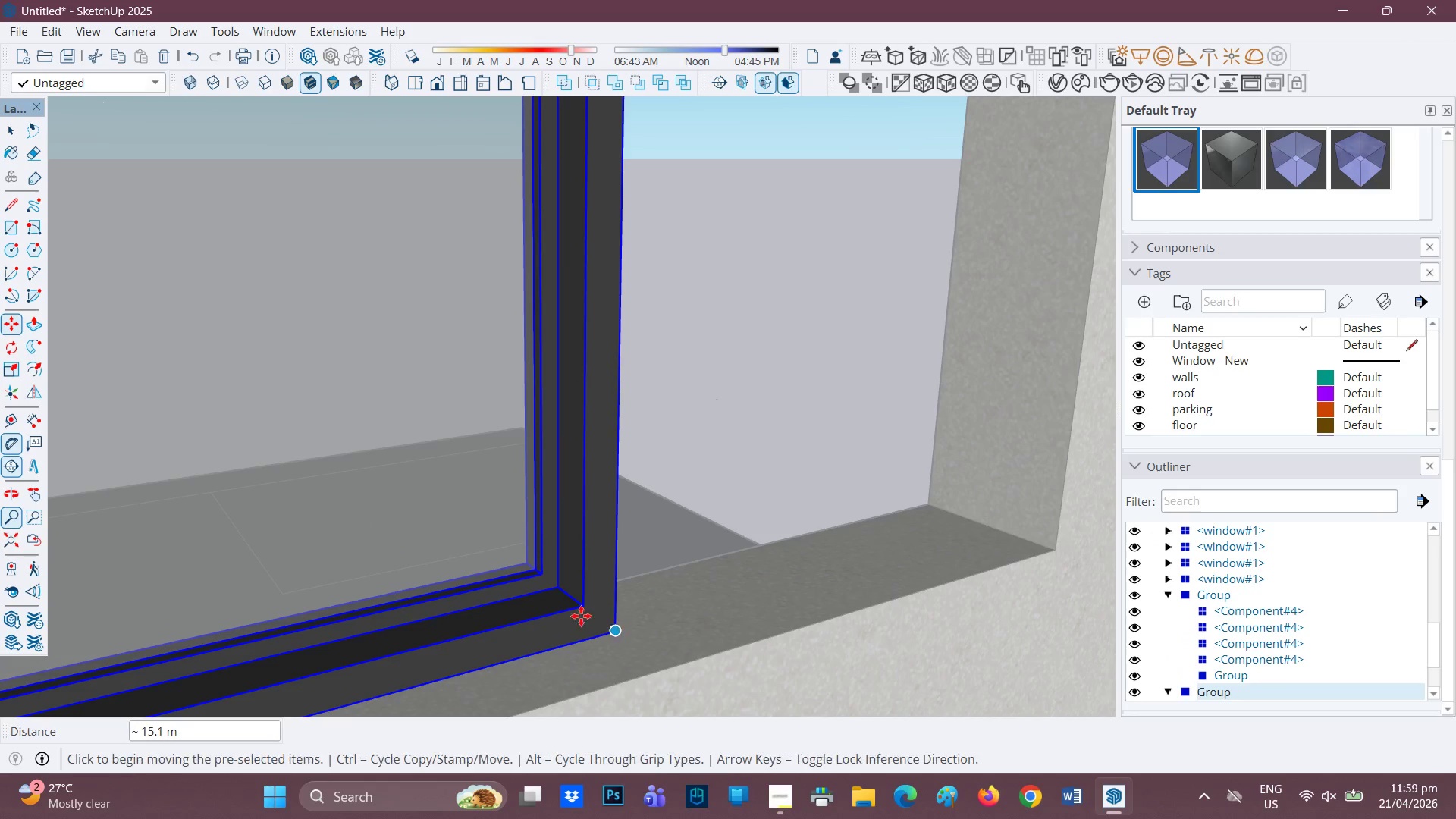 
scroll: coordinate [431, 629], scroll_direction: none, amount: 0.0
 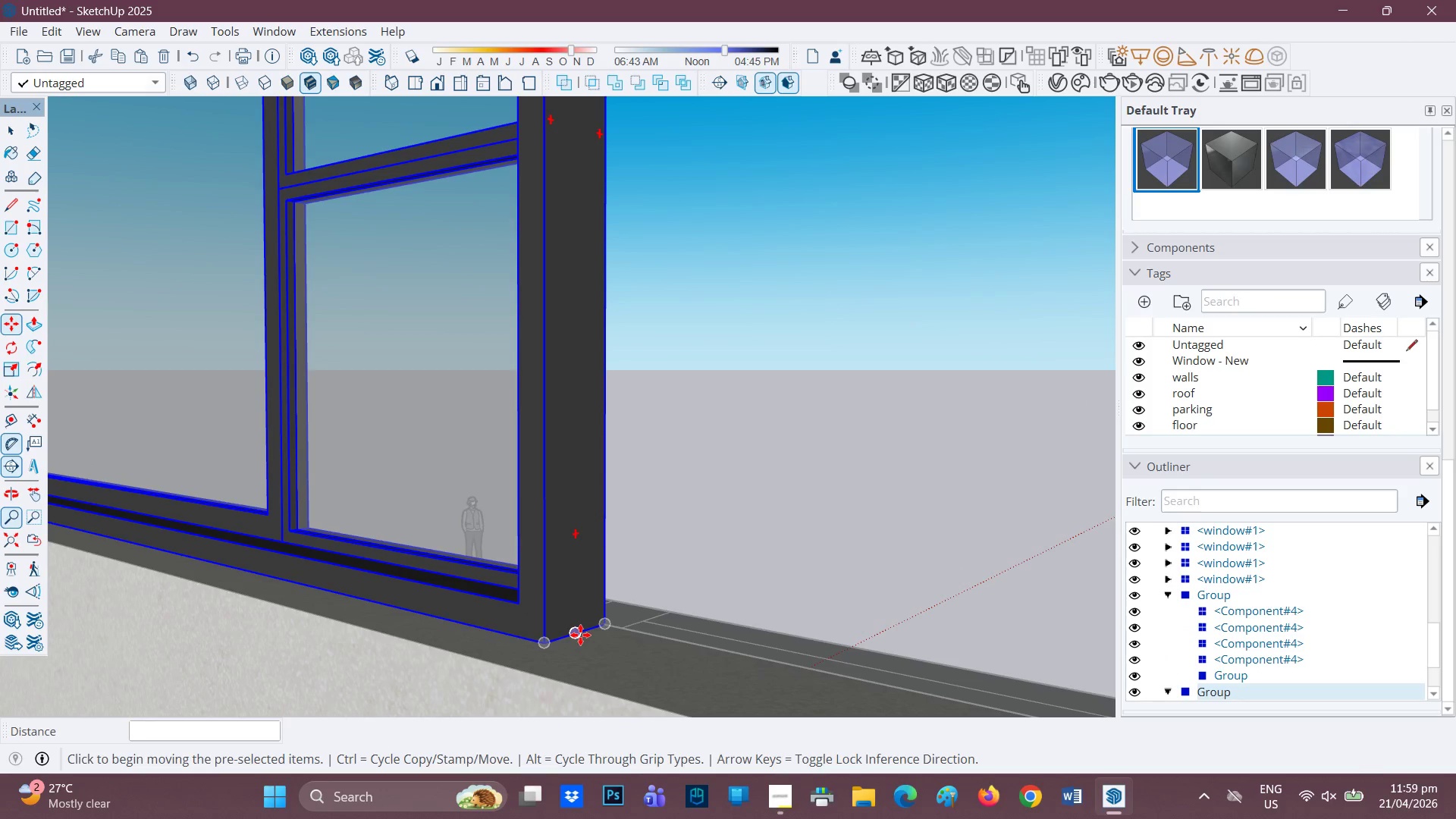 
left_click([582, 635])
 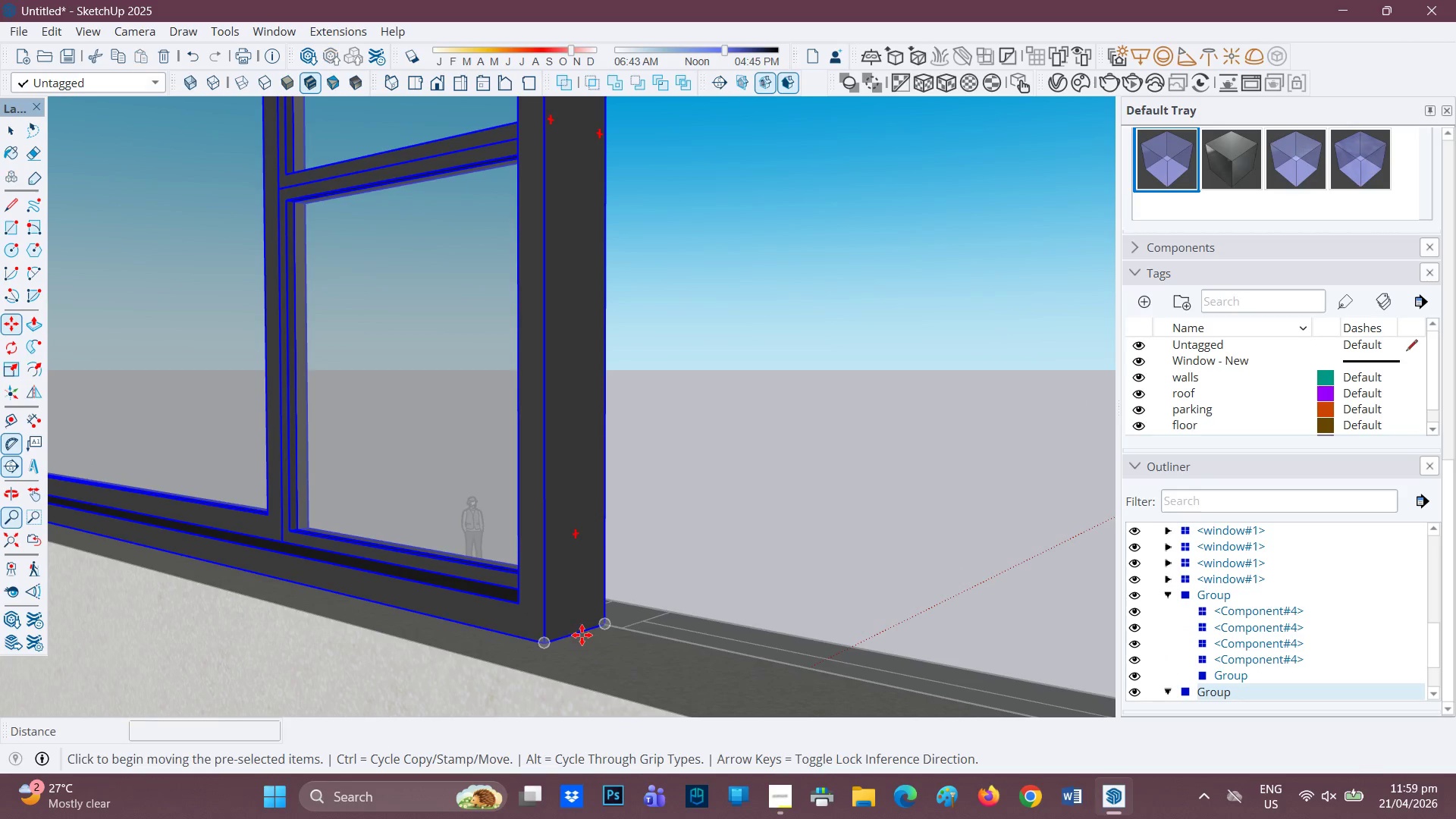 
scroll: coordinate [601, 646], scroll_direction: down, amount: 4.0
 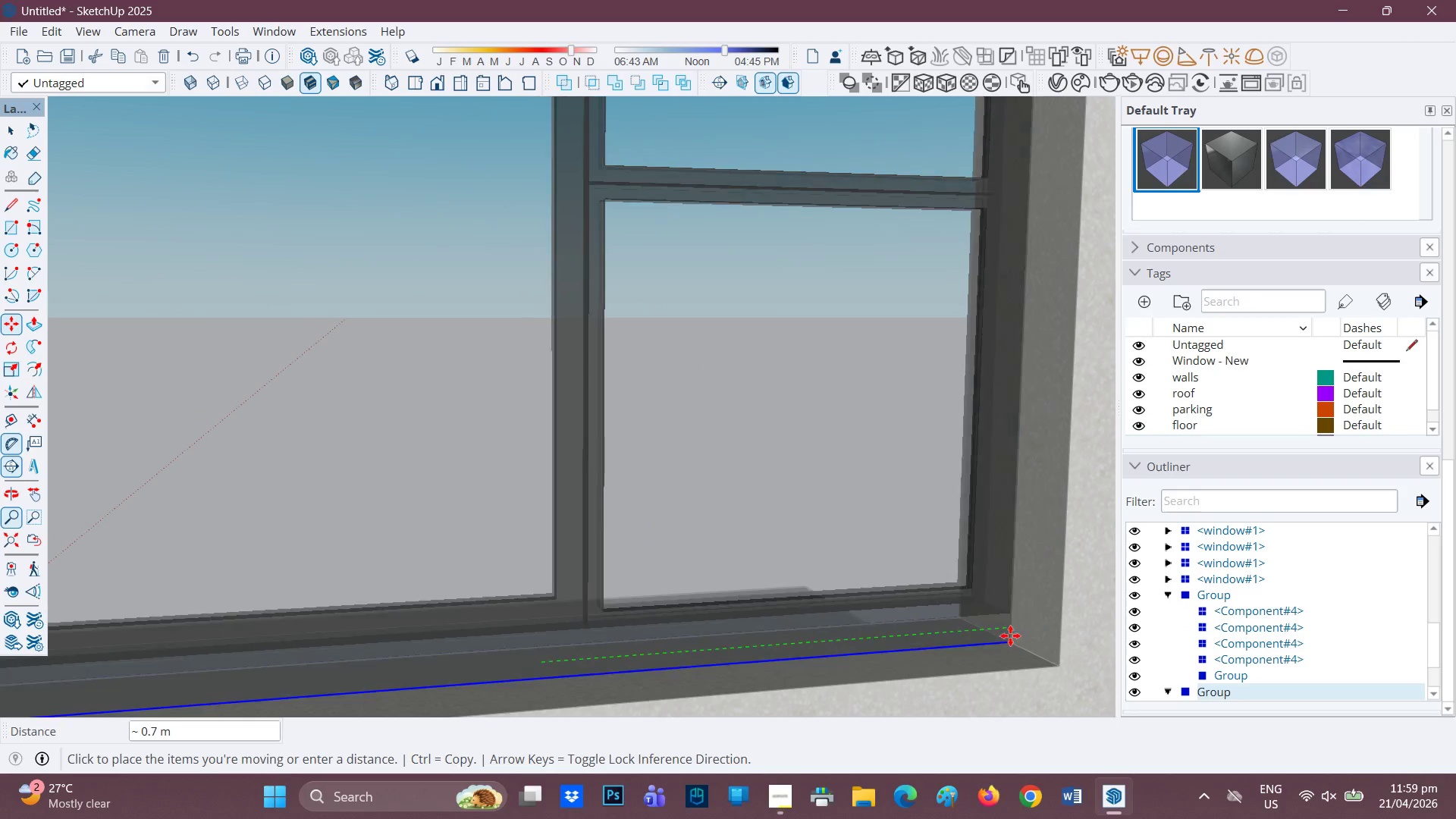 
left_click([1009, 645])
 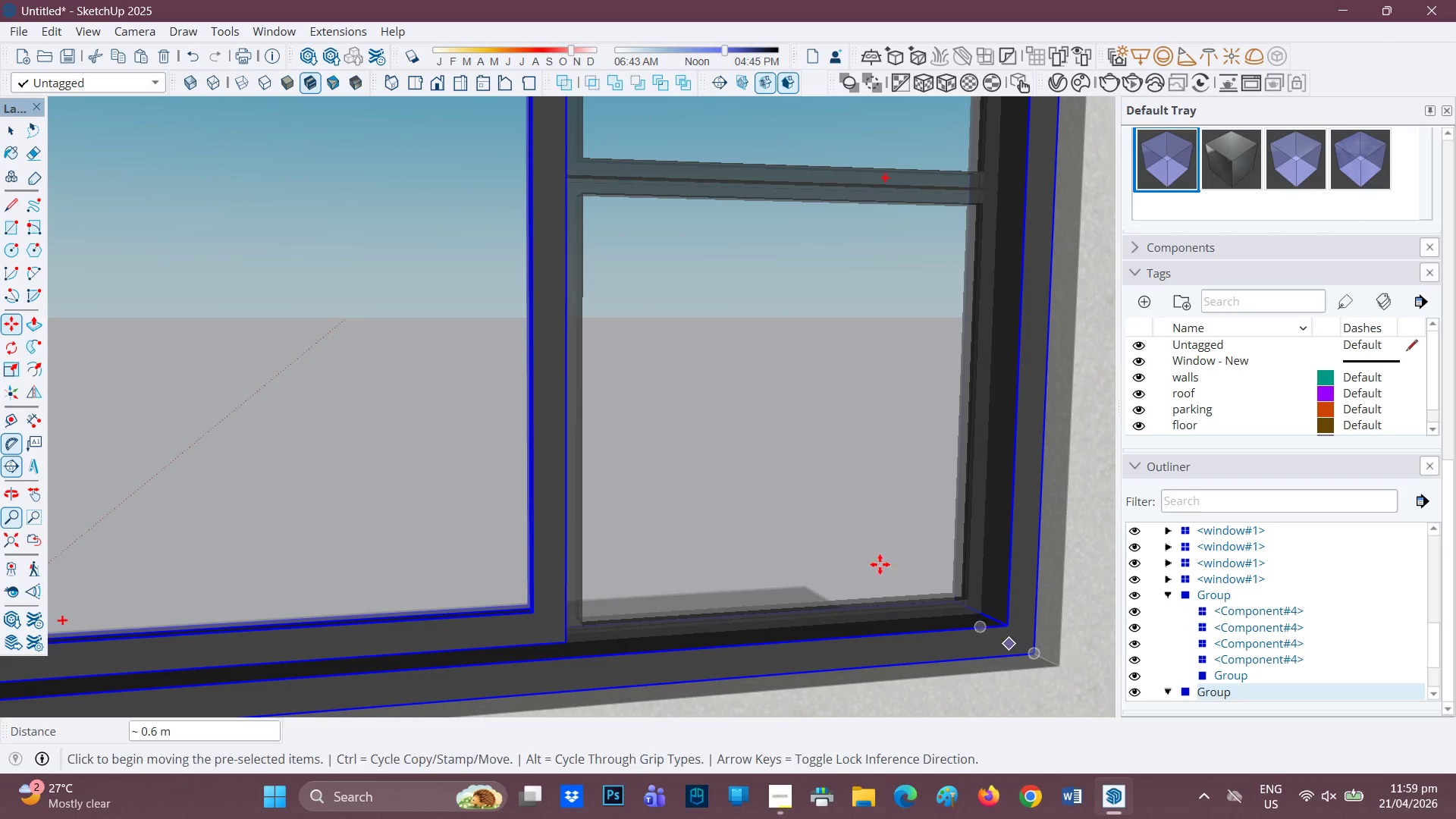 
scroll: coordinate [718, 555], scroll_direction: down, amount: 23.0
 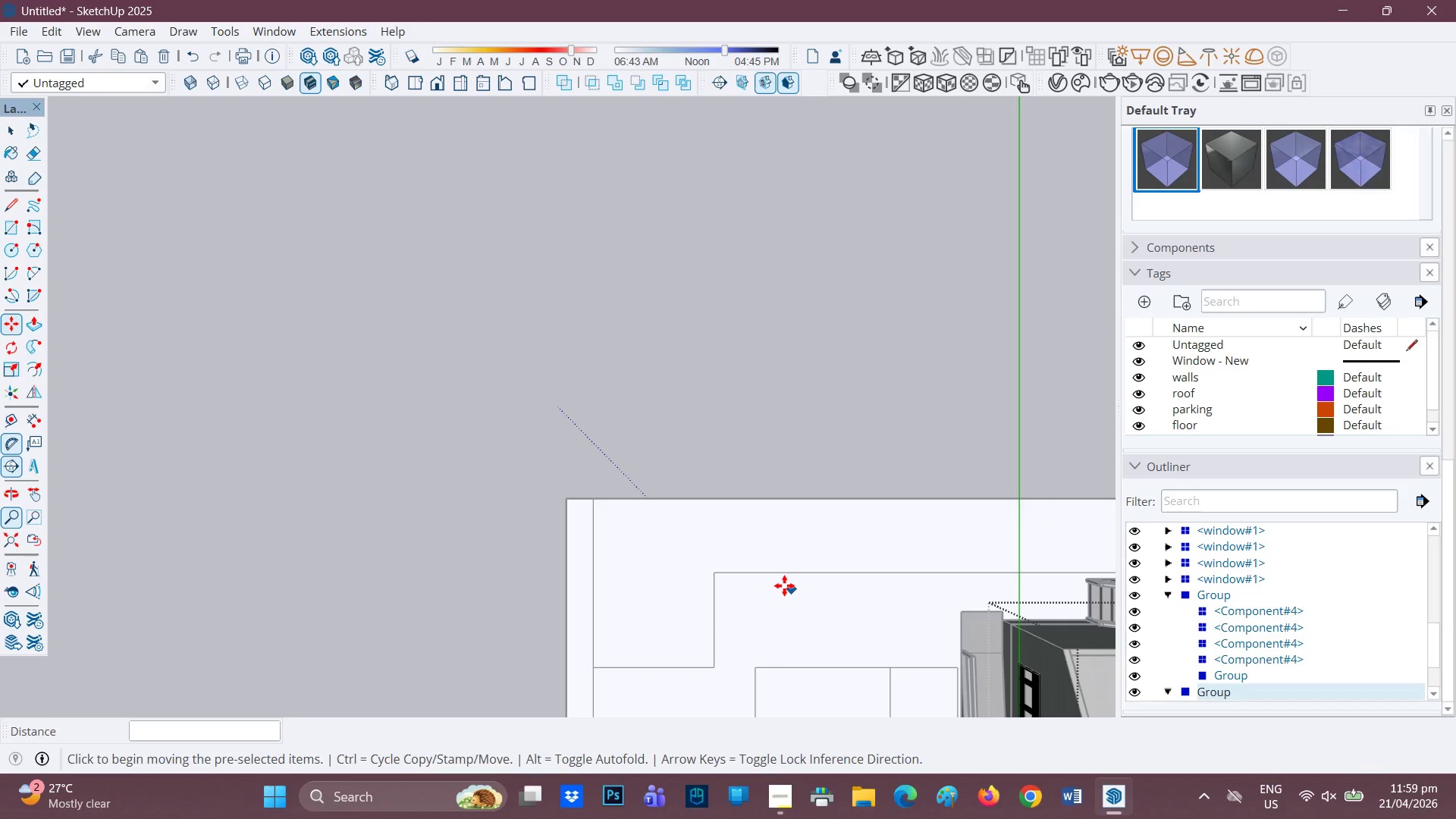 
key(H)
 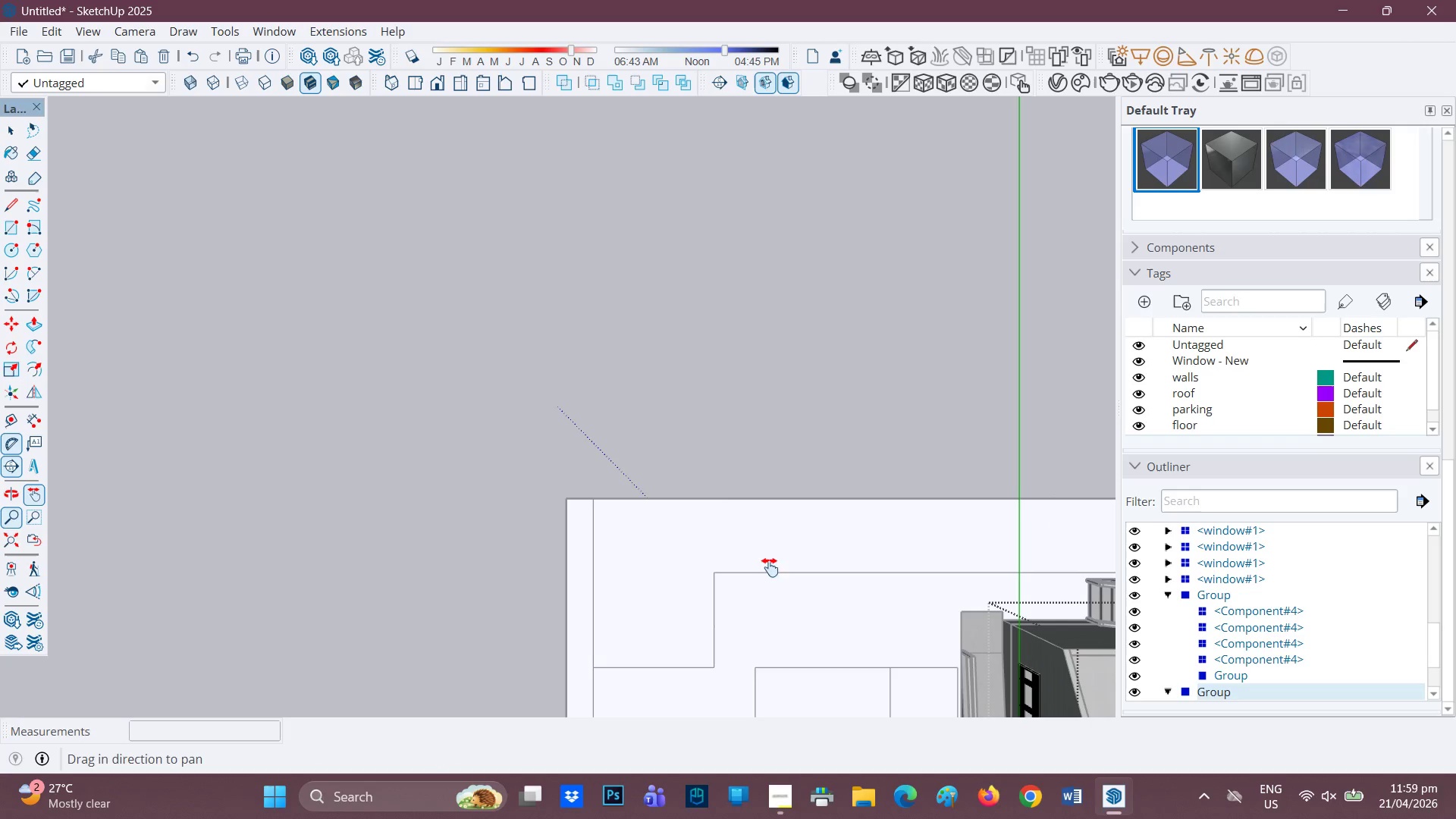 
left_click_drag(start_coordinate=[758, 554], to_coordinate=[339, 242])
 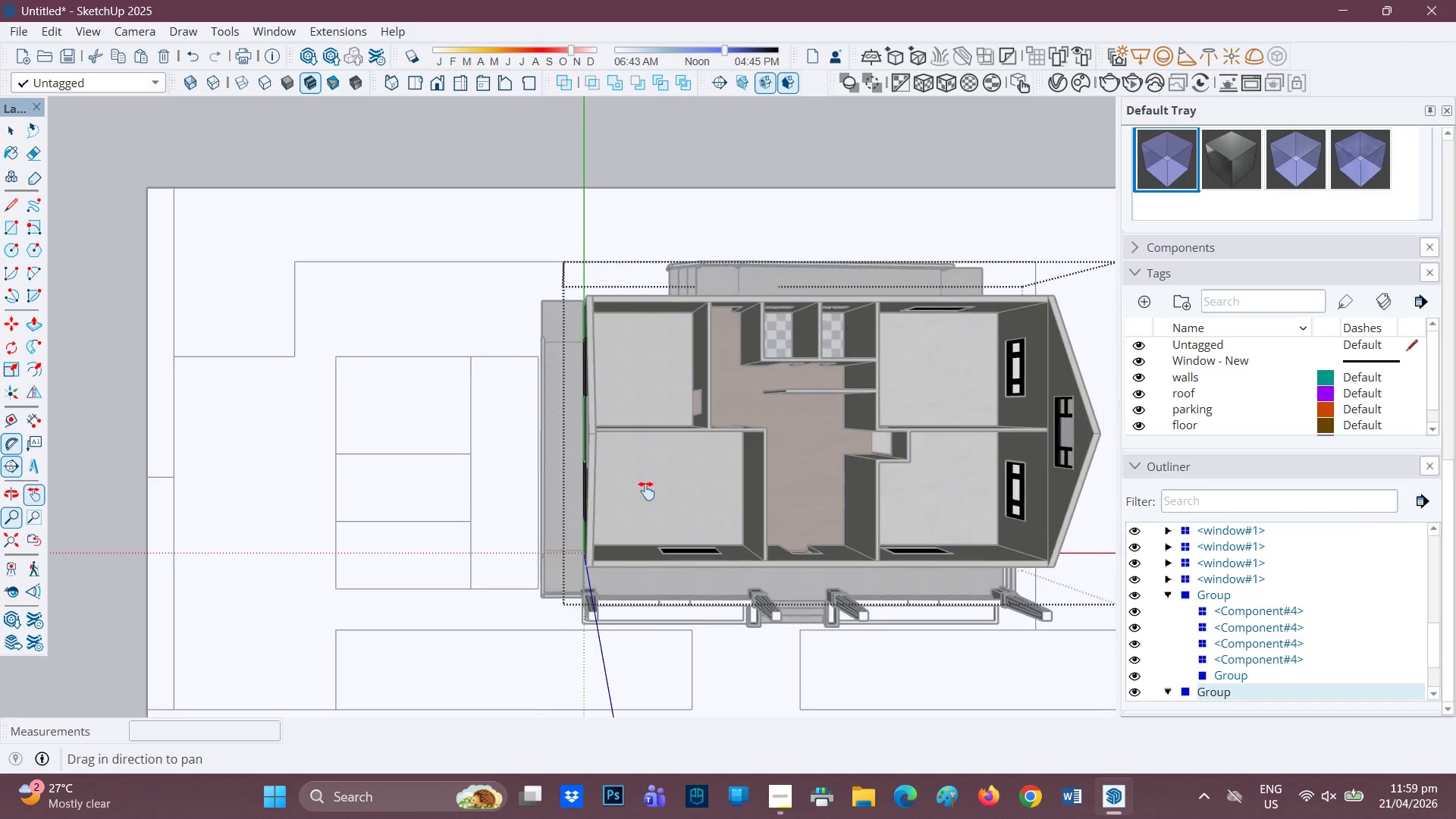 
left_click_drag(start_coordinate=[644, 490], to_coordinate=[497, 397])
 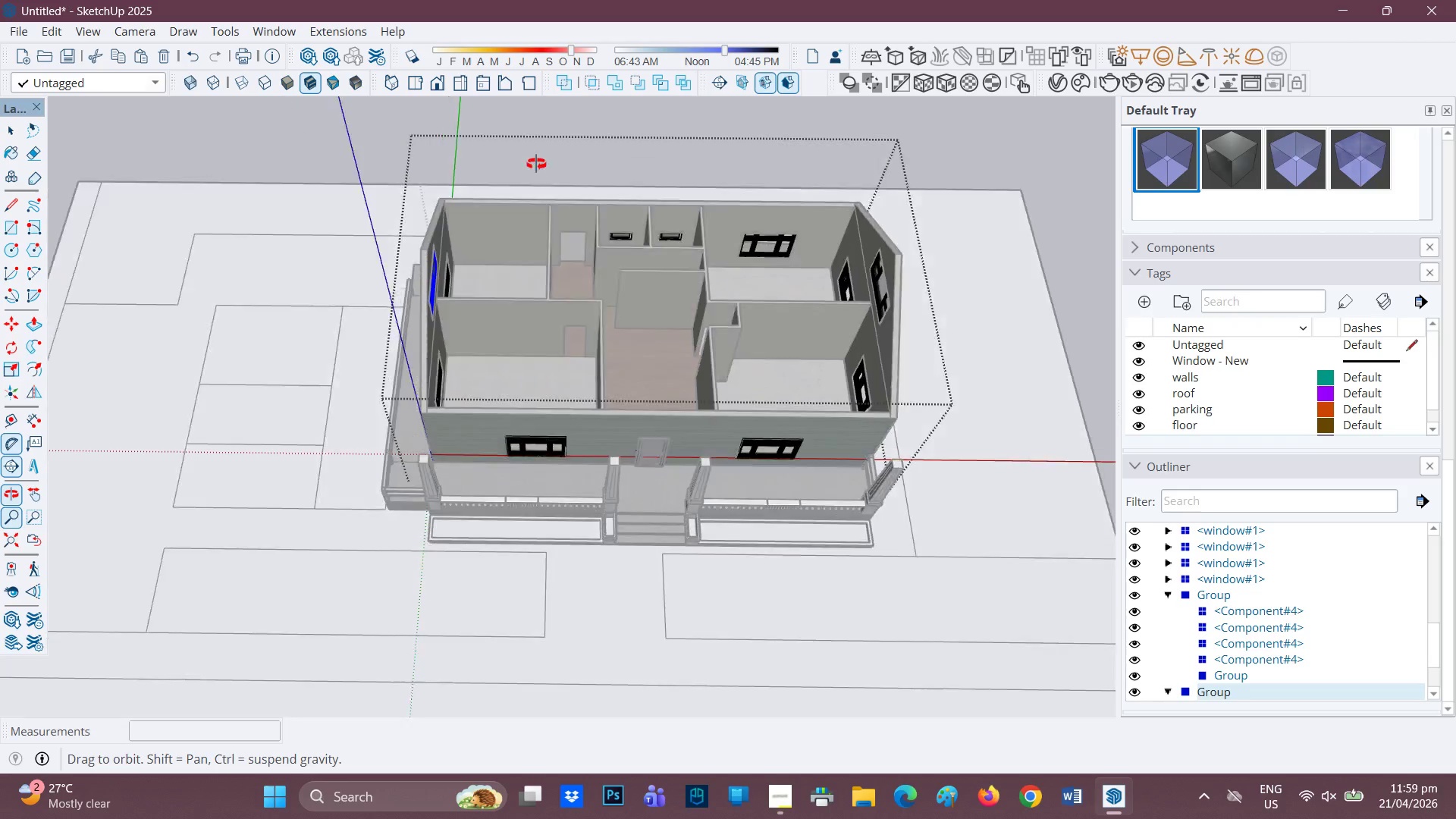 
key(Space)
 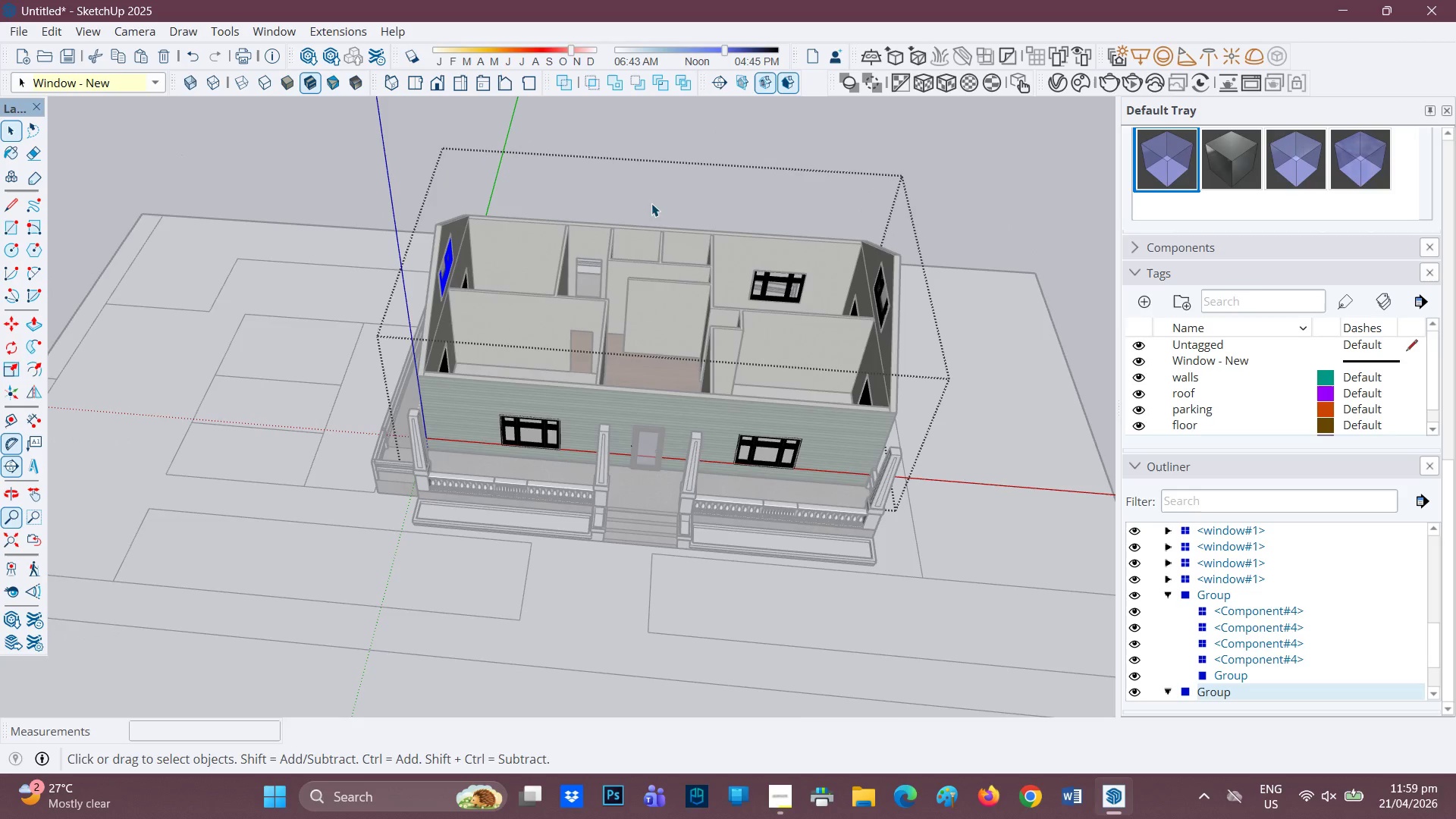 
left_click([654, 191])
 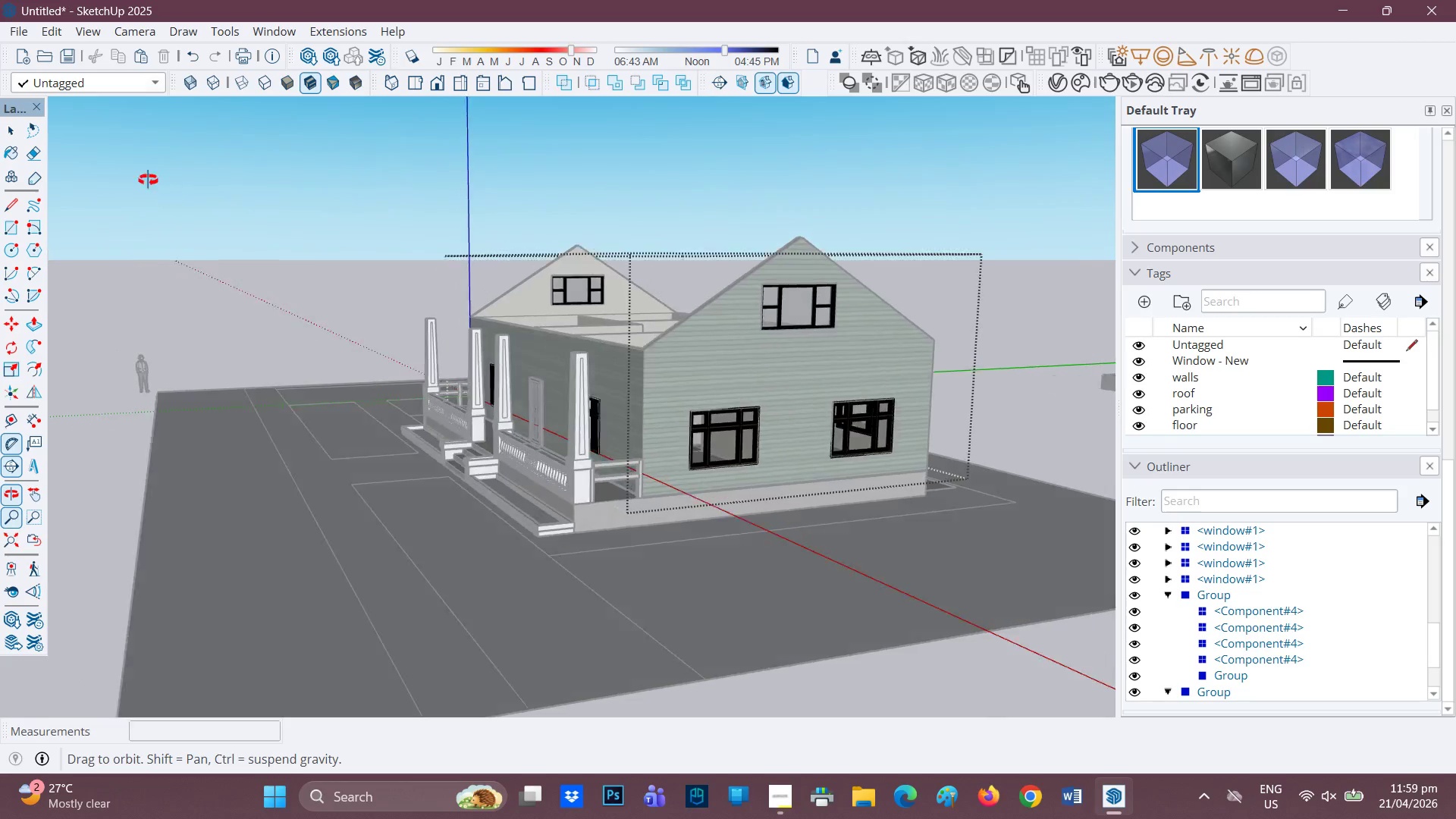 
scroll: coordinate [654, 347], scroll_direction: none, amount: 0.0
 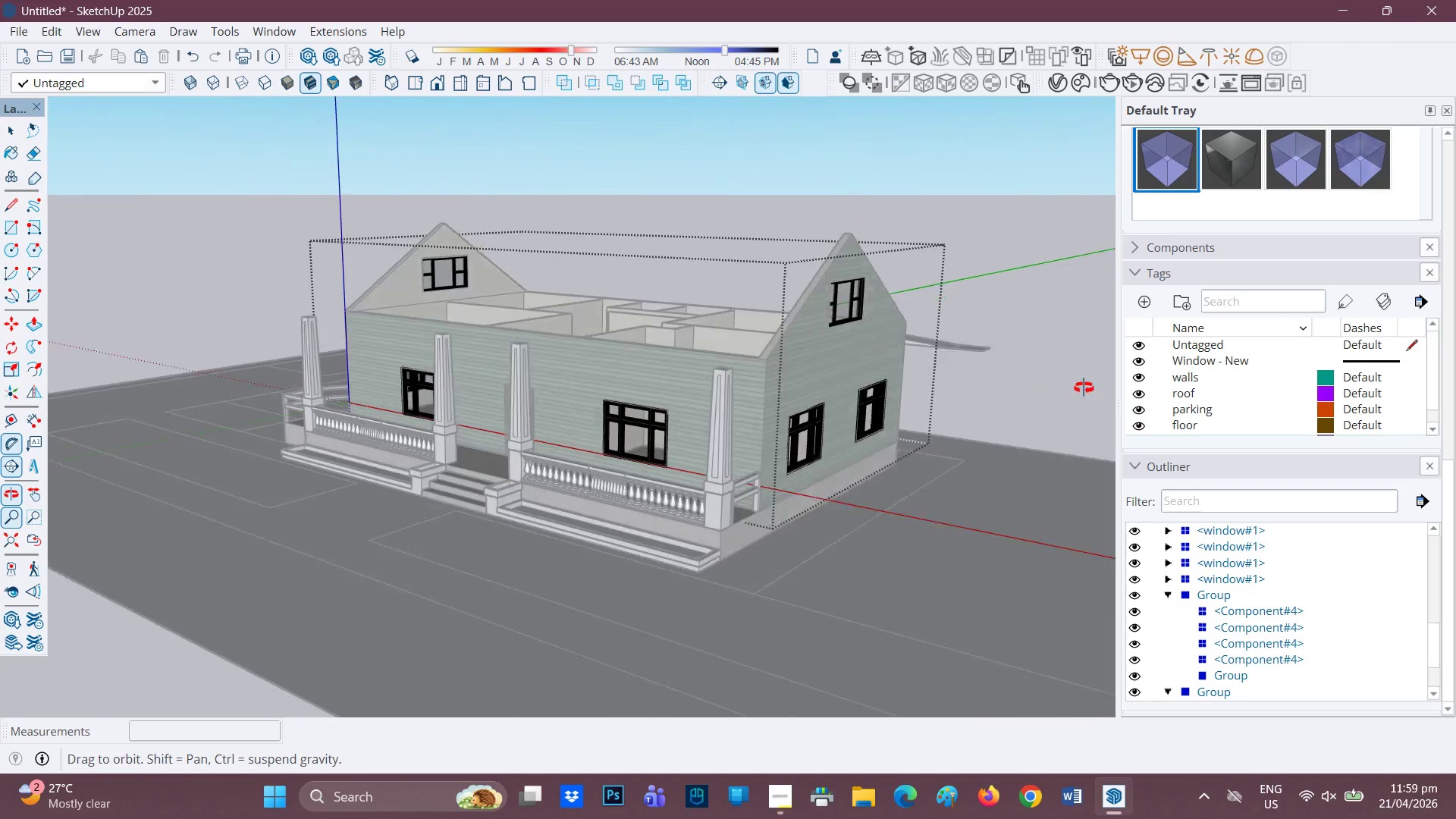 
key(Space)
 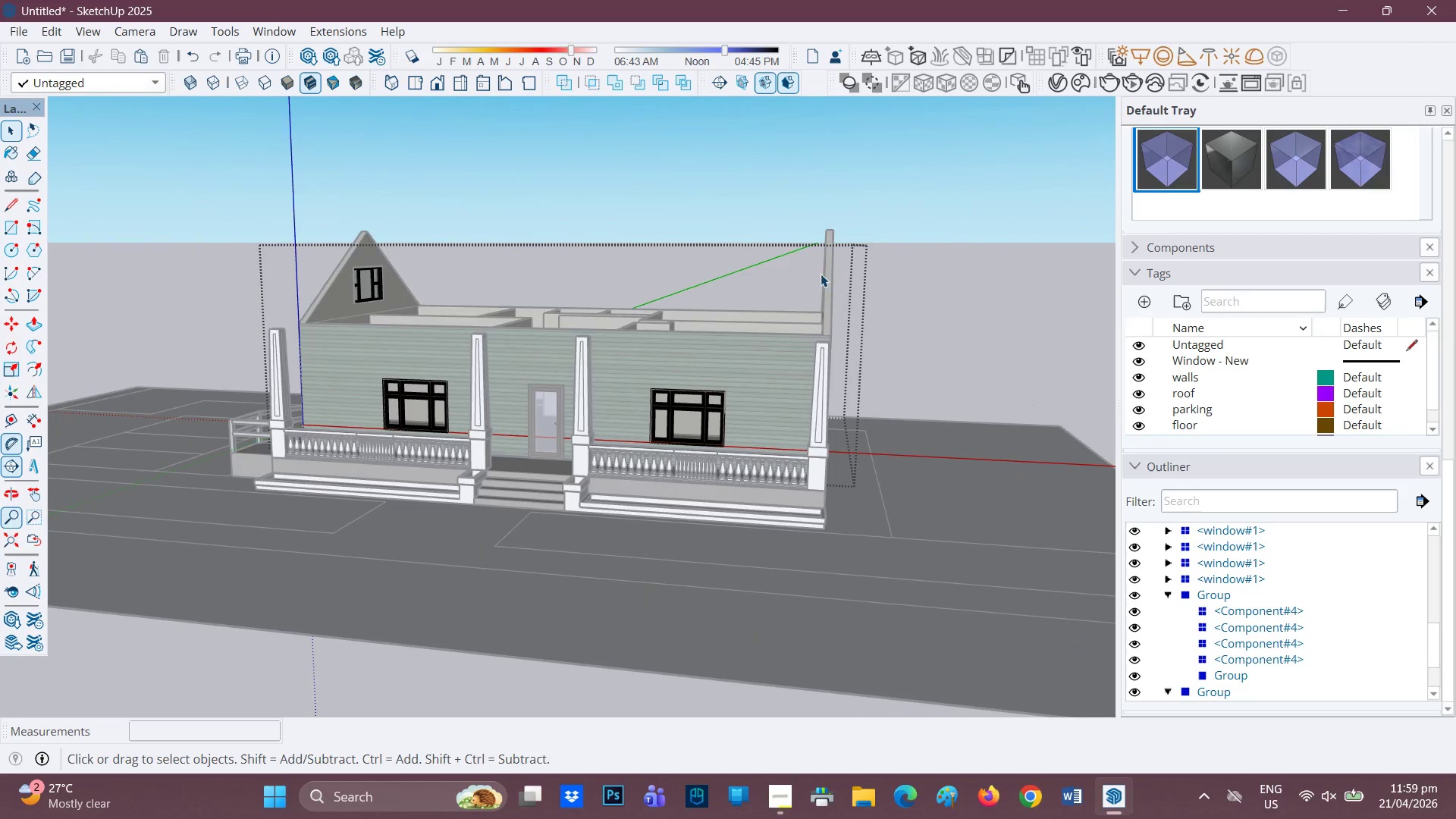 
left_click([902, 318])
 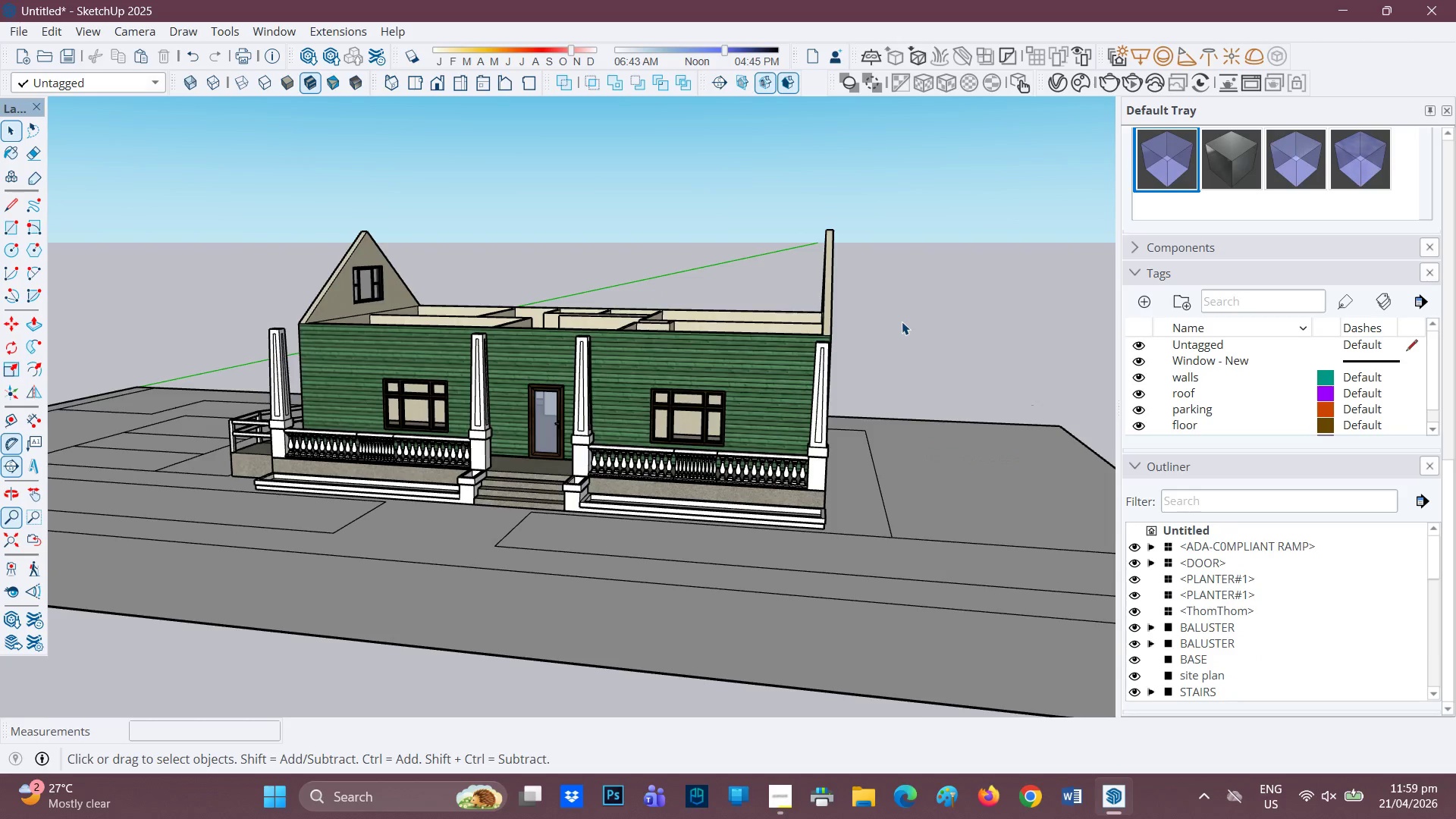 
scroll: coordinate [1174, 592], scroll_direction: up, amount: 3.0
 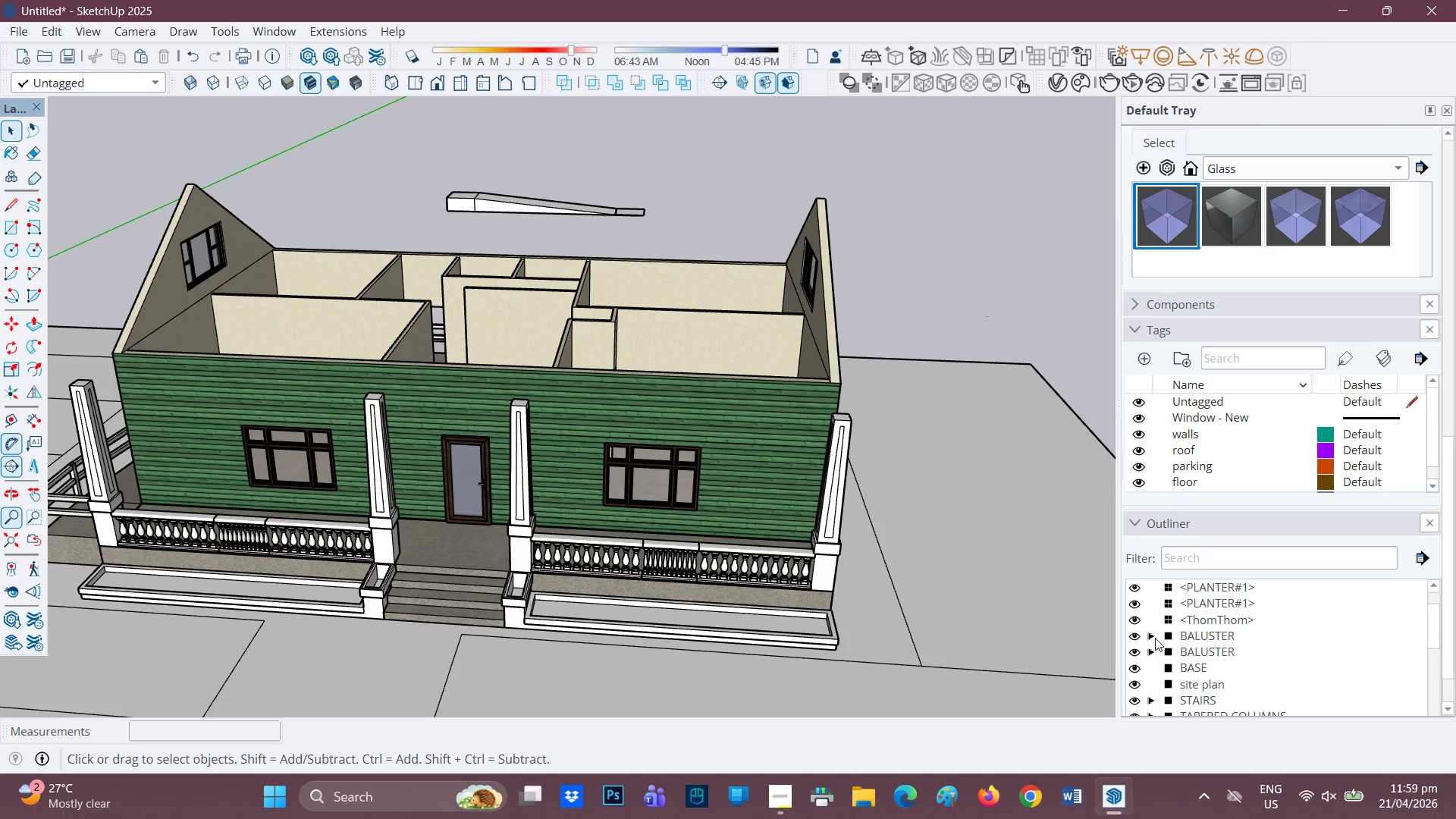 
scroll: coordinate [1150, 647], scroll_direction: none, amount: 0.0
 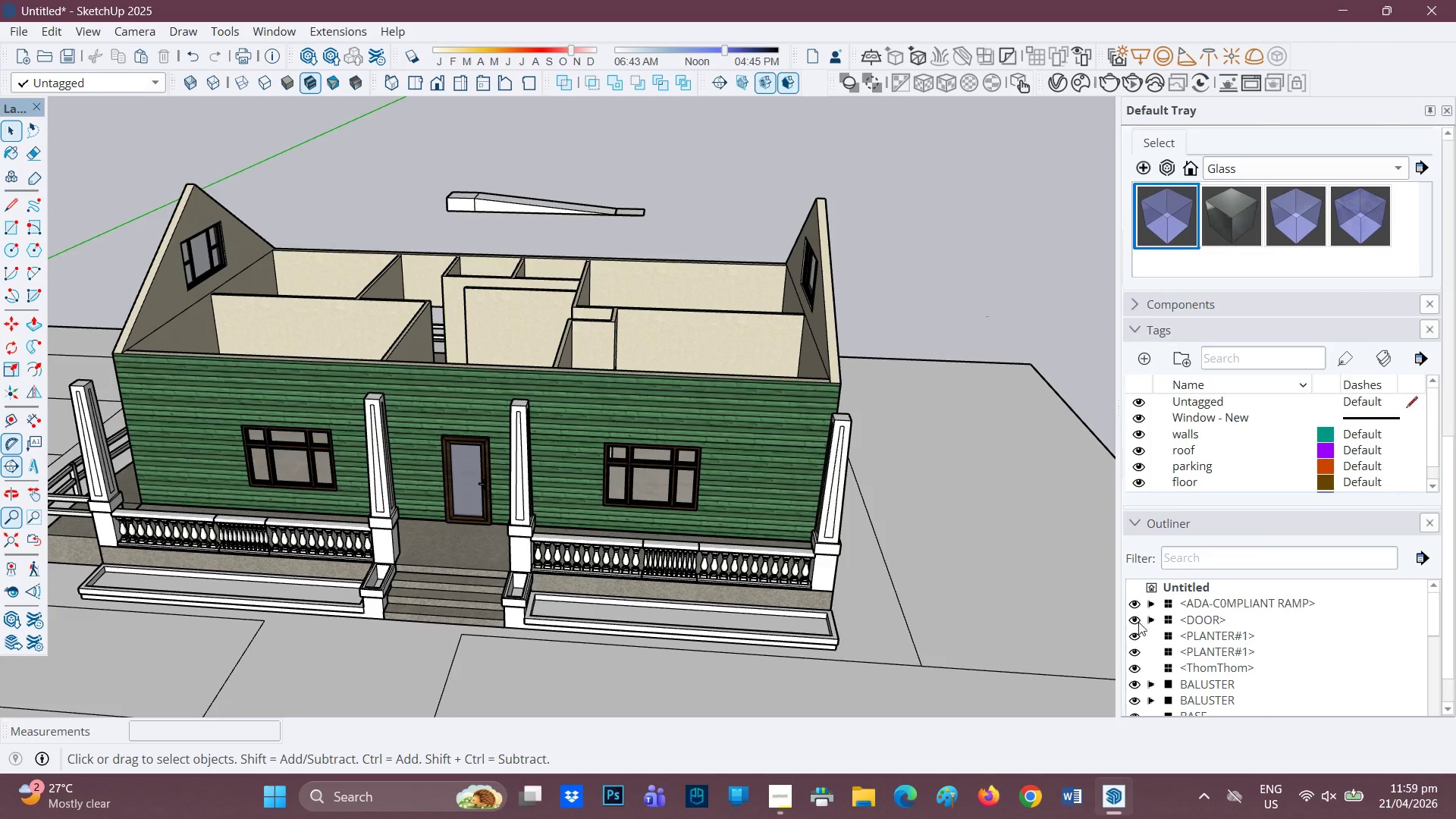 
scroll: coordinate [896, 396], scroll_direction: down, amount: 6.0
 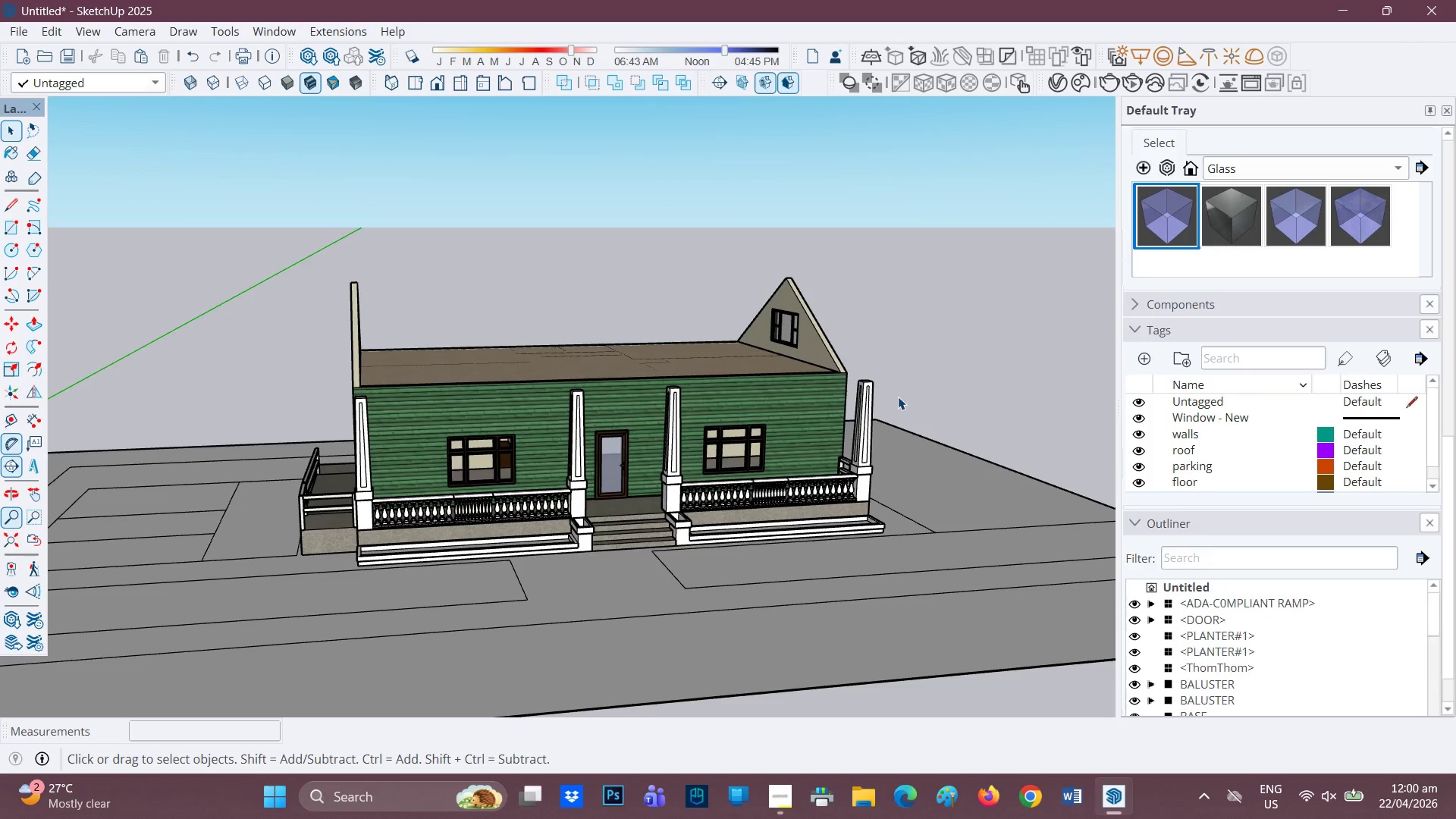 
wait(17.63)
 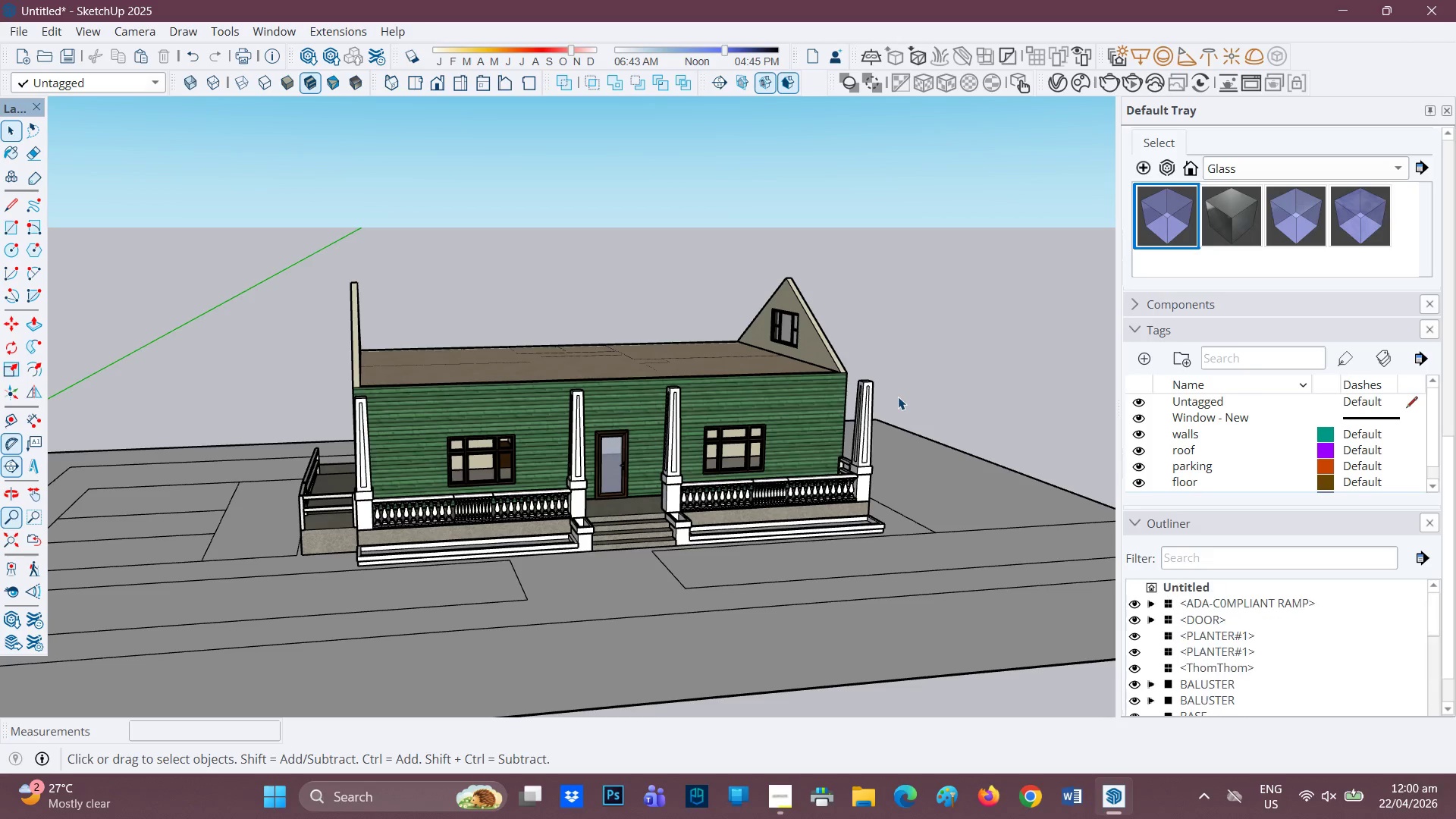 
scroll: coordinate [637, 391], scroll_direction: down, amount: 1.0
 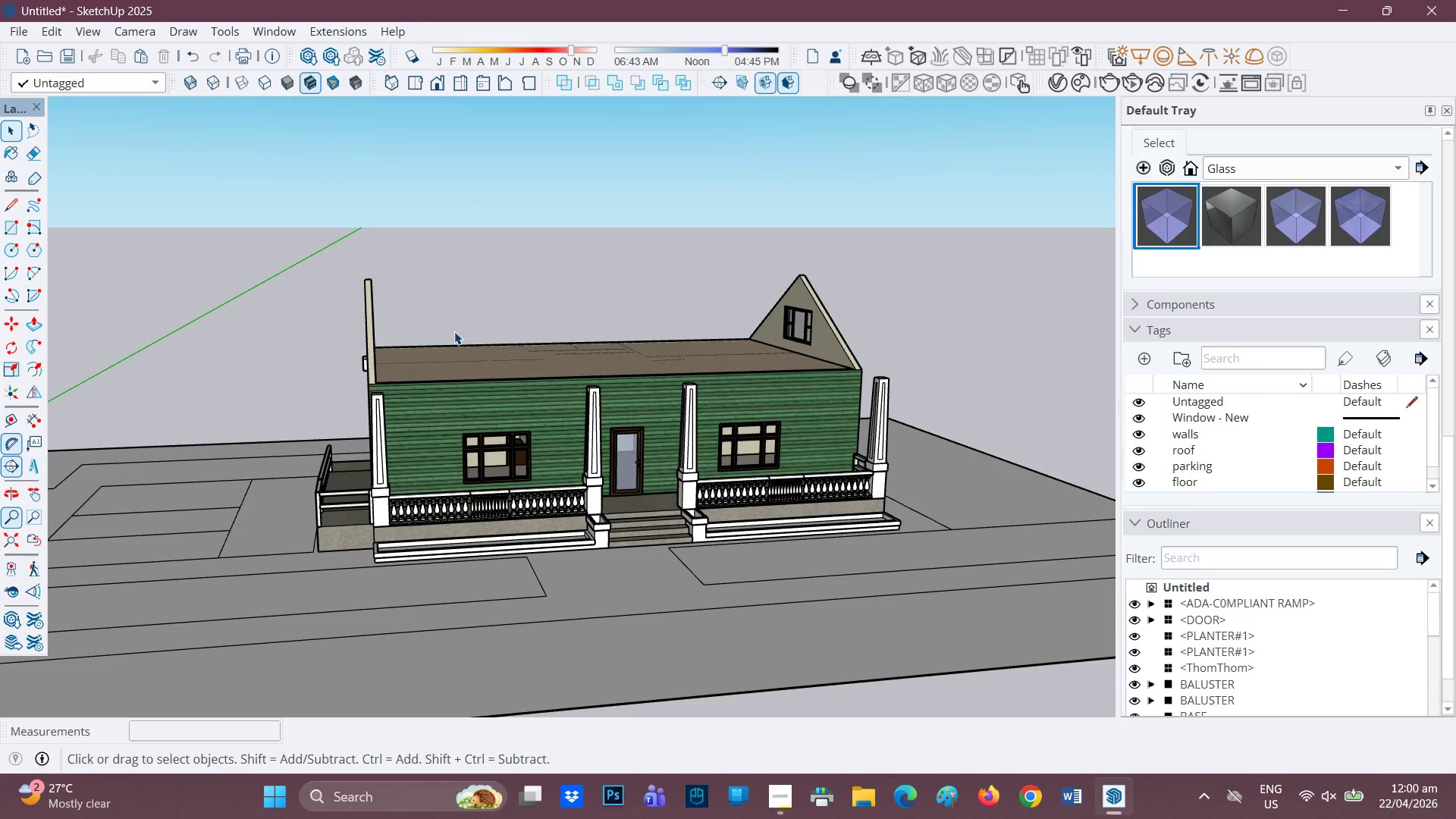 
scroll: coordinate [439, 328], scroll_direction: up, amount: 1.0
 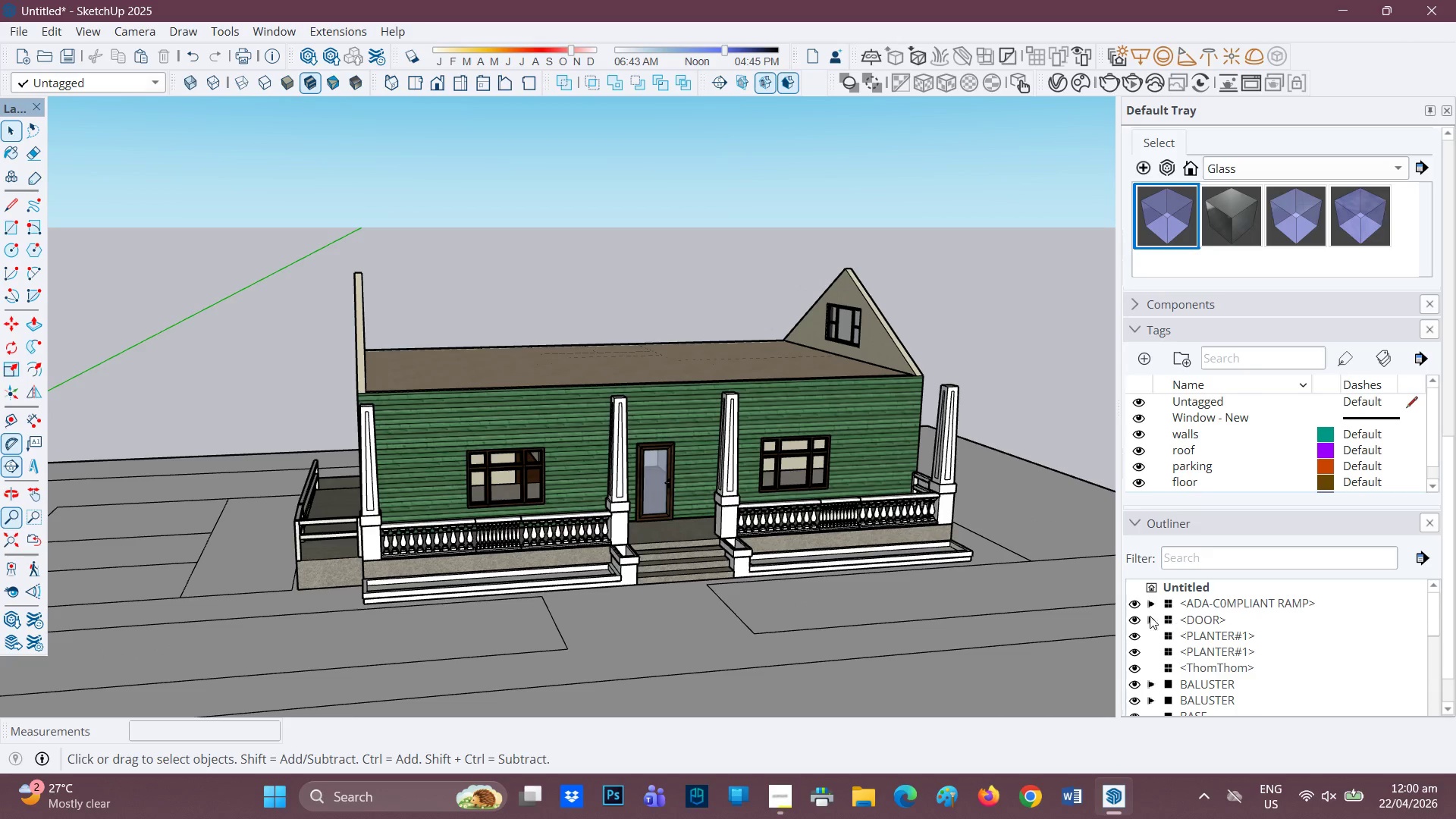 
left_click([1134, 616])
 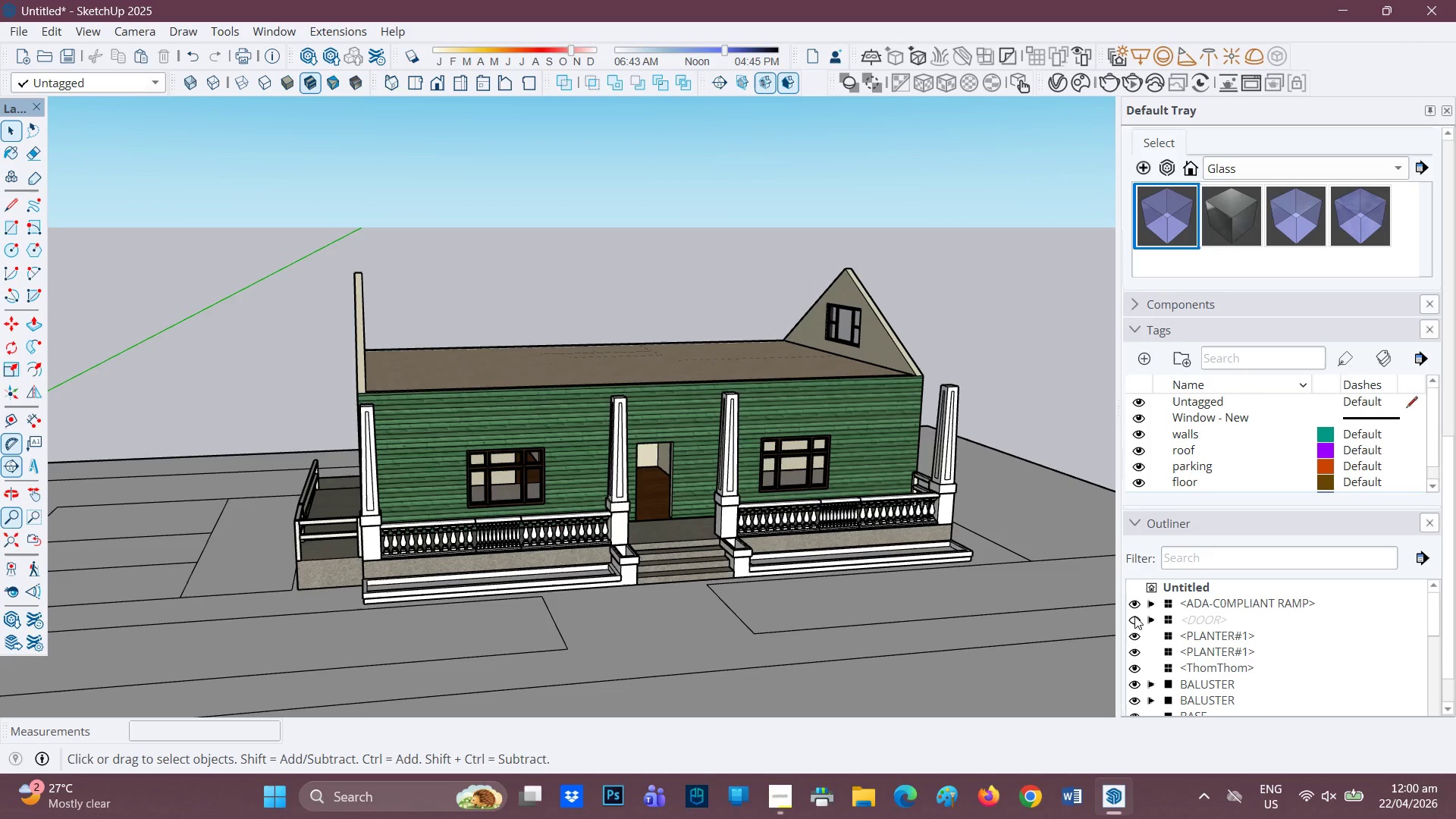 
left_click([1134, 616])
 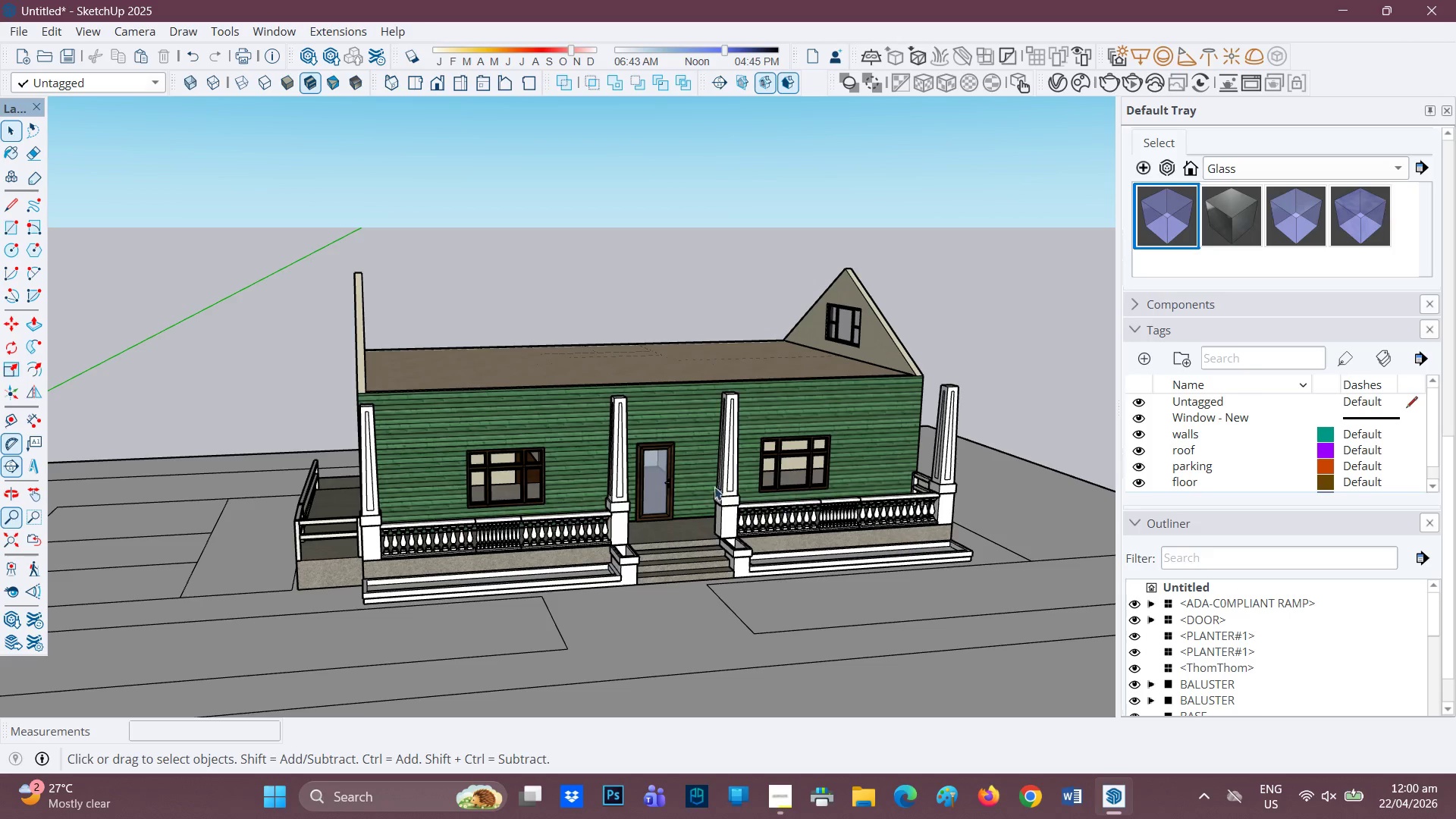 
scroll: coordinate [271, 371], scroll_direction: down, amount: 1.0
 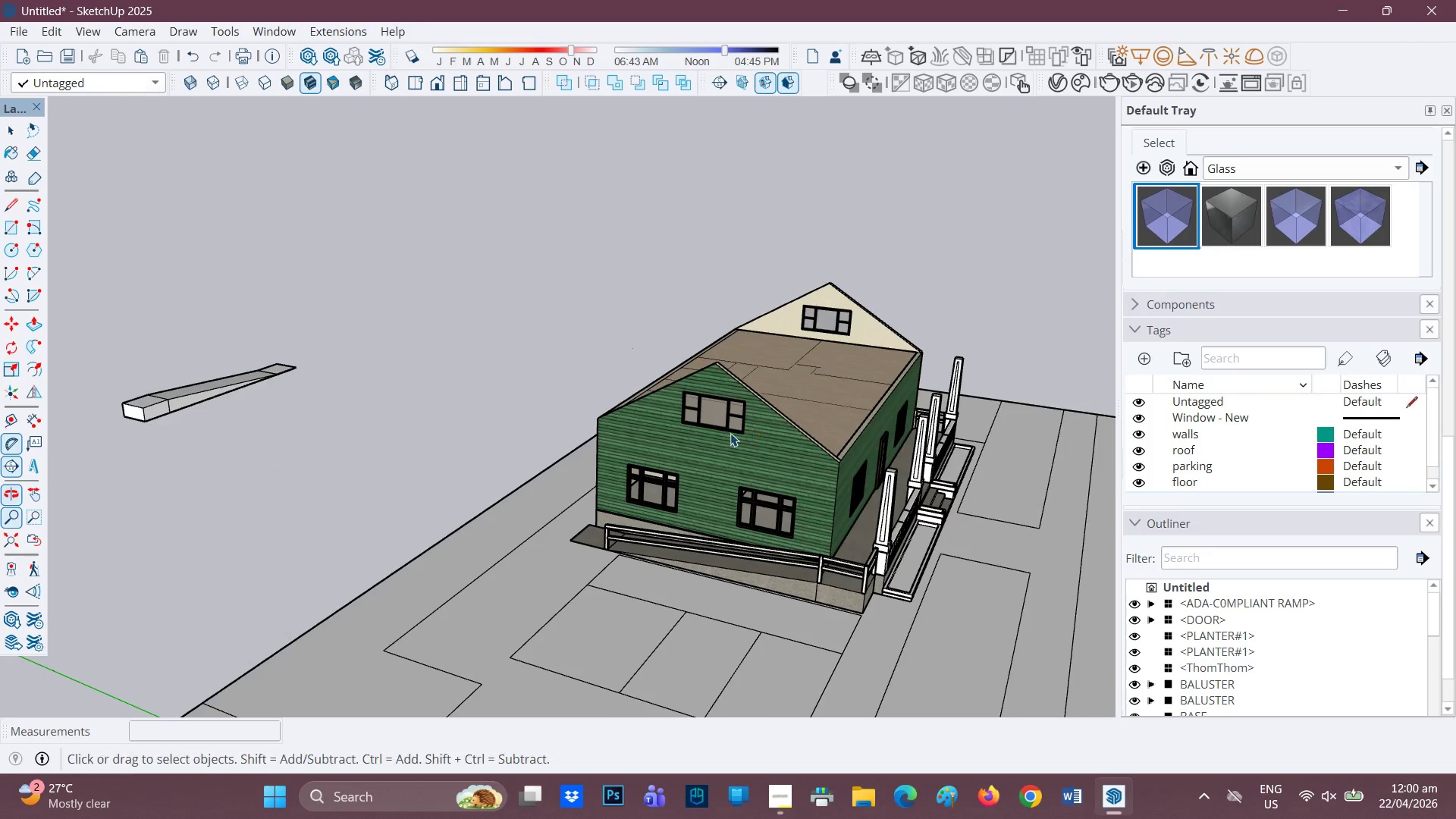 
key(V)
 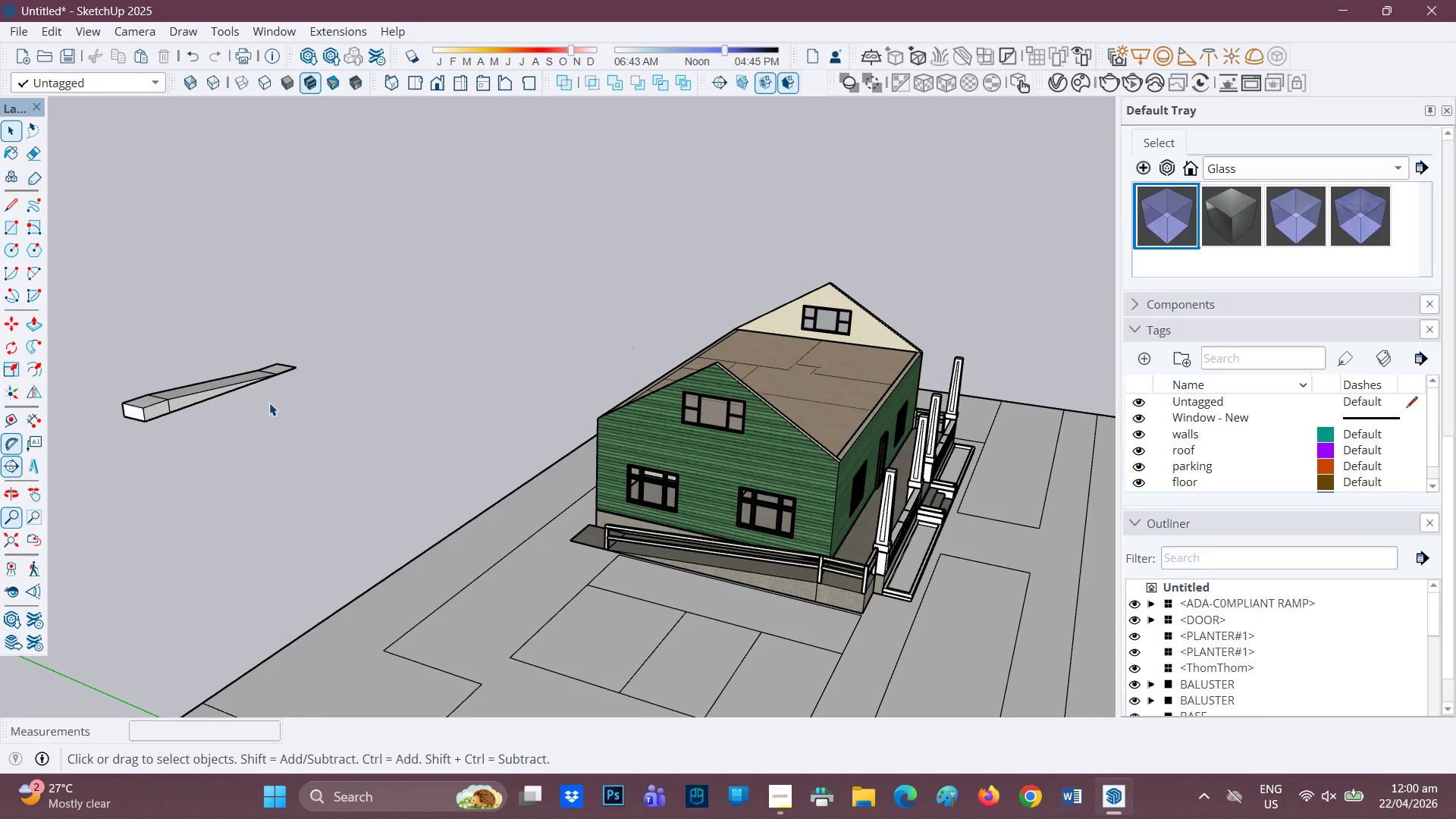 
key(Space)
 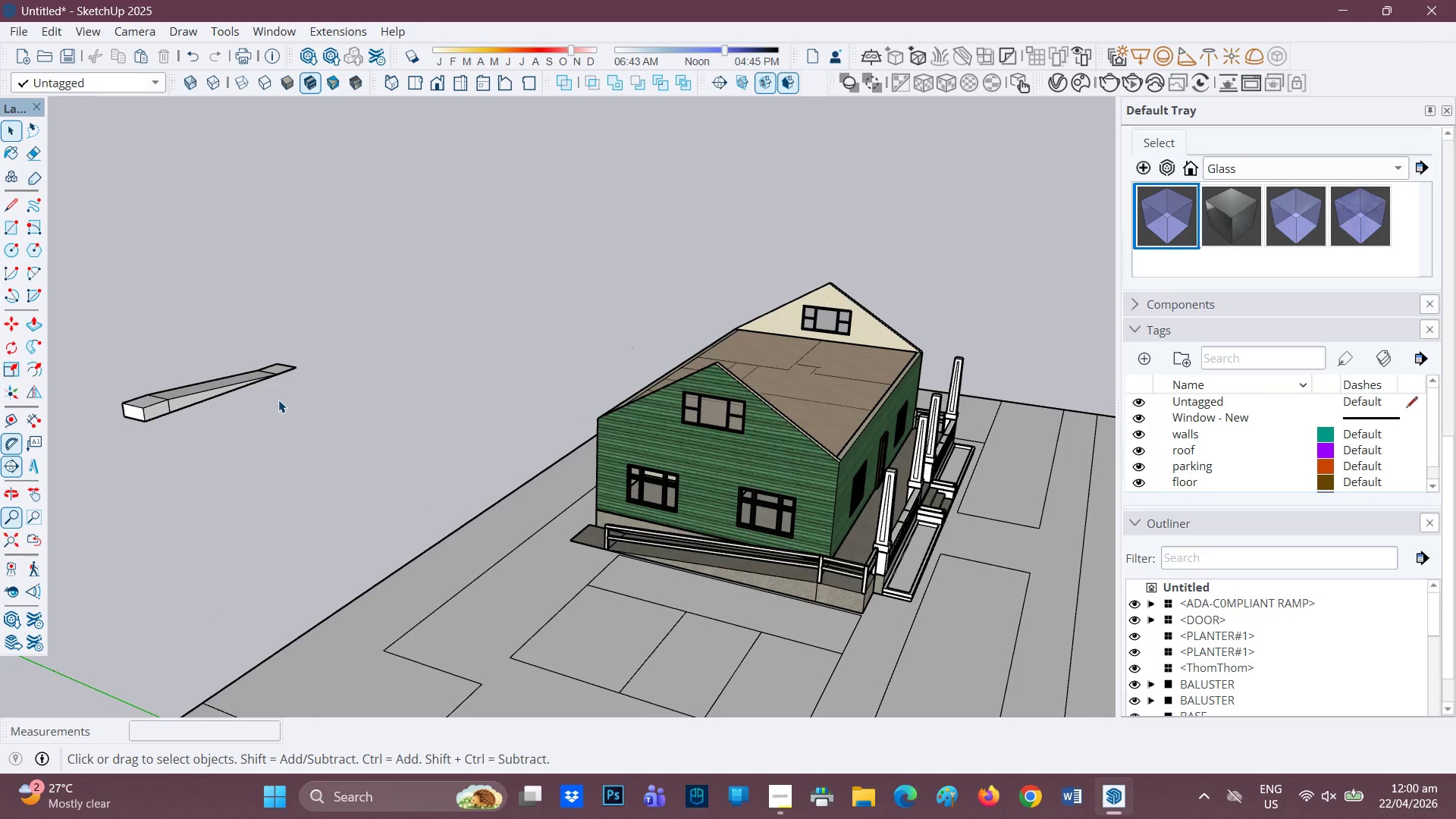 
left_click([297, 399])
 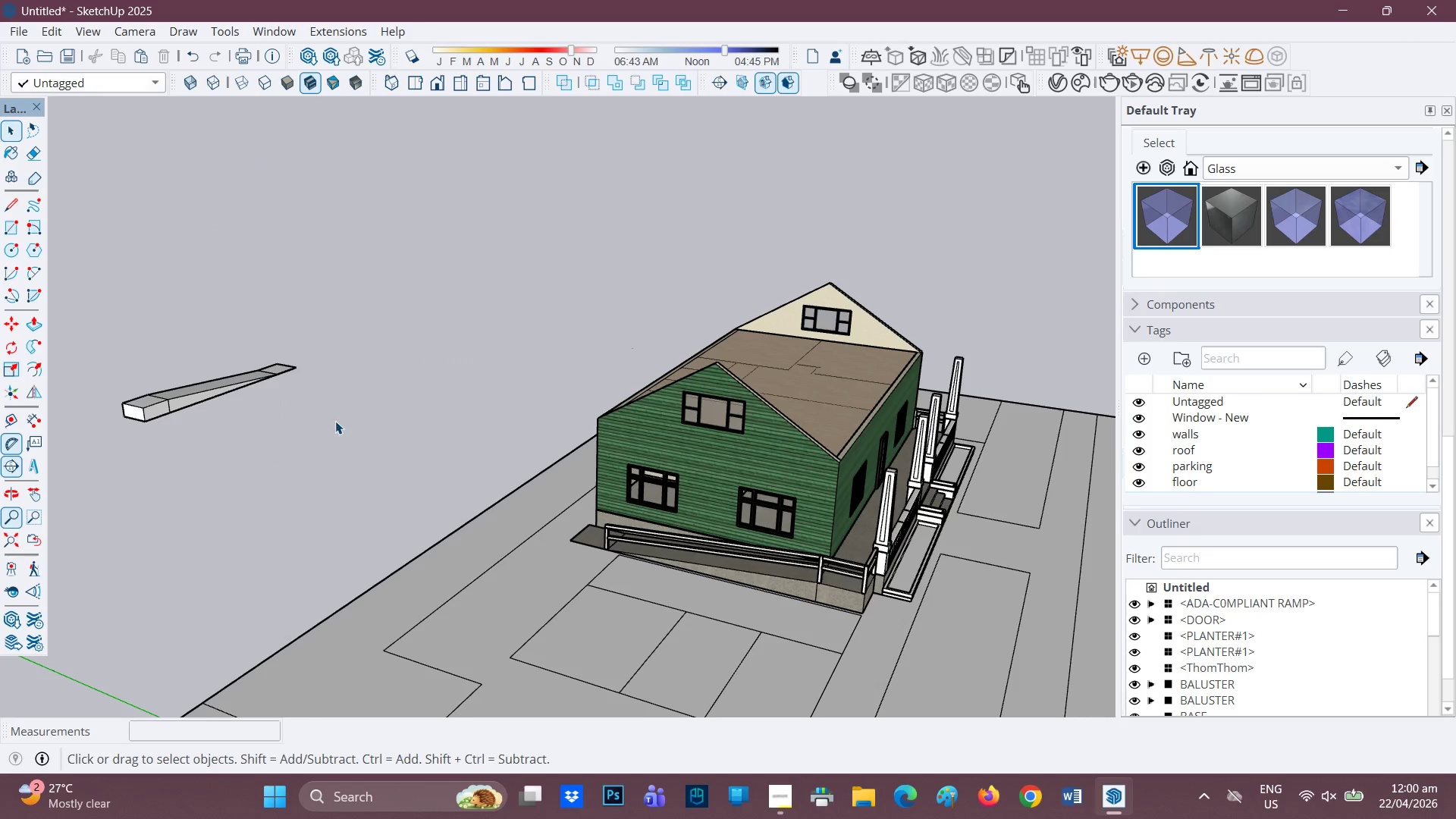 
left_click_drag(start_coordinate=[336, 422], to_coordinate=[75, 300])
 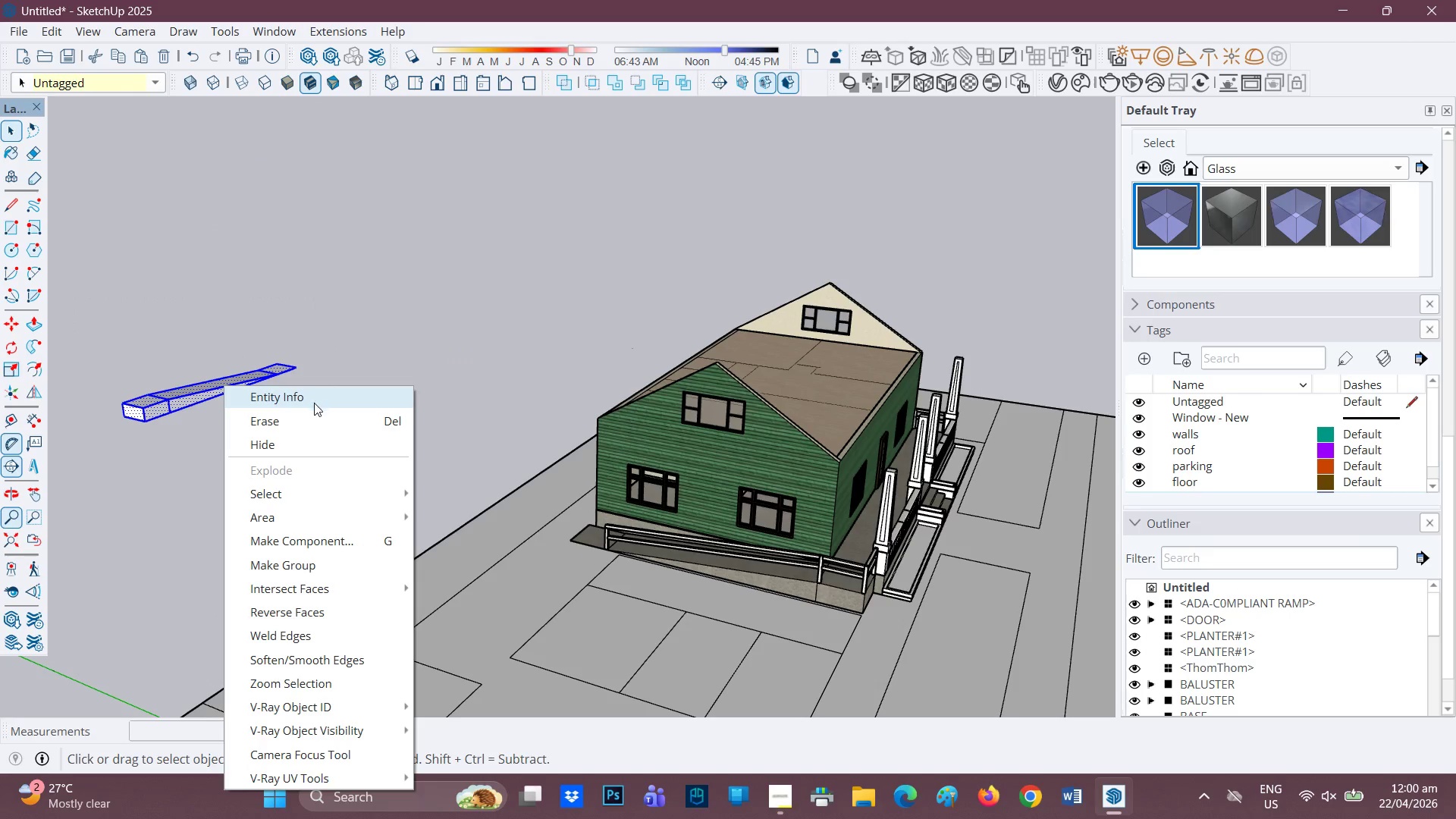 
left_click([272, 419])
 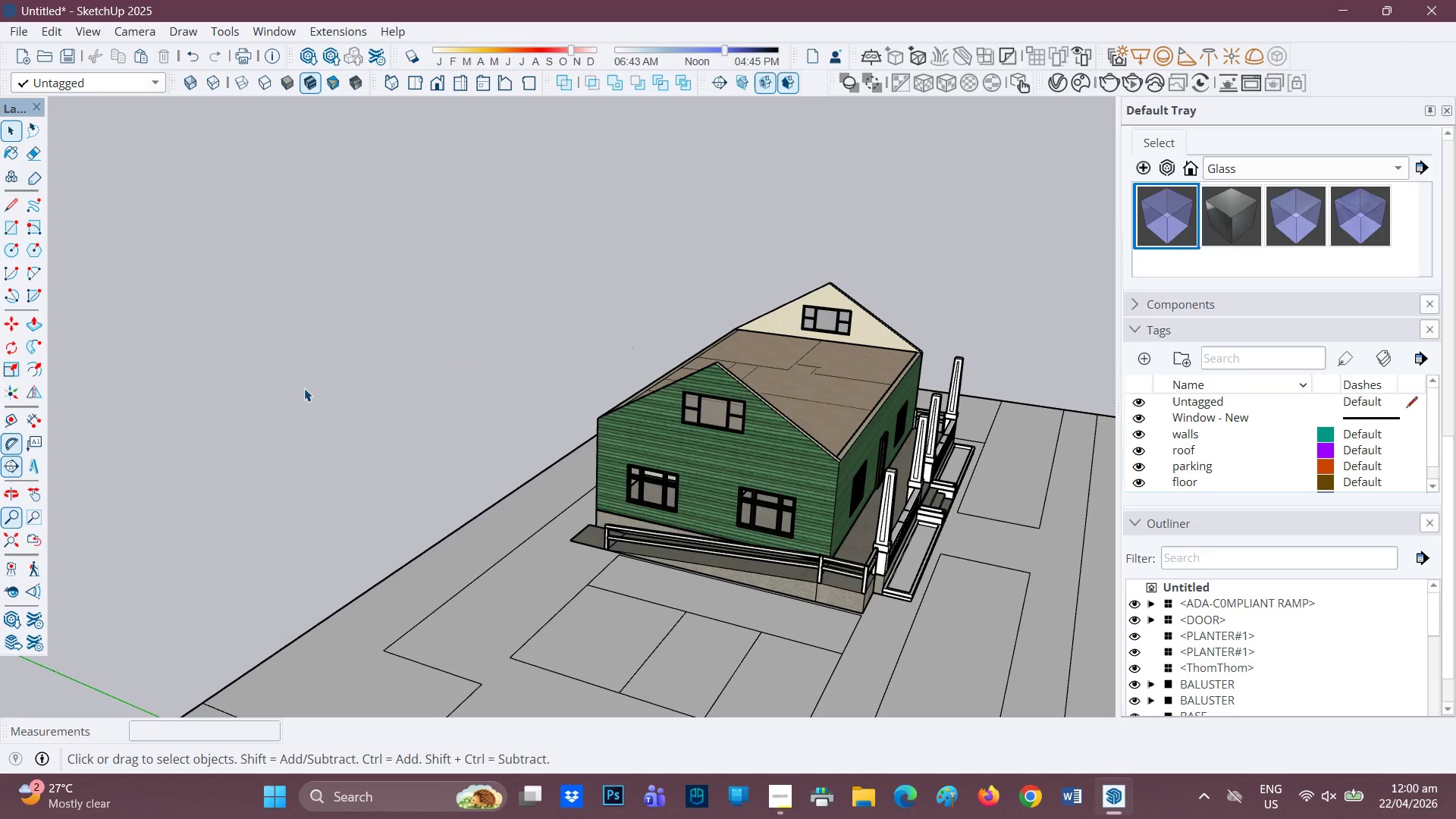 
scroll: coordinate [315, 398], scroll_direction: down, amount: 2.0
 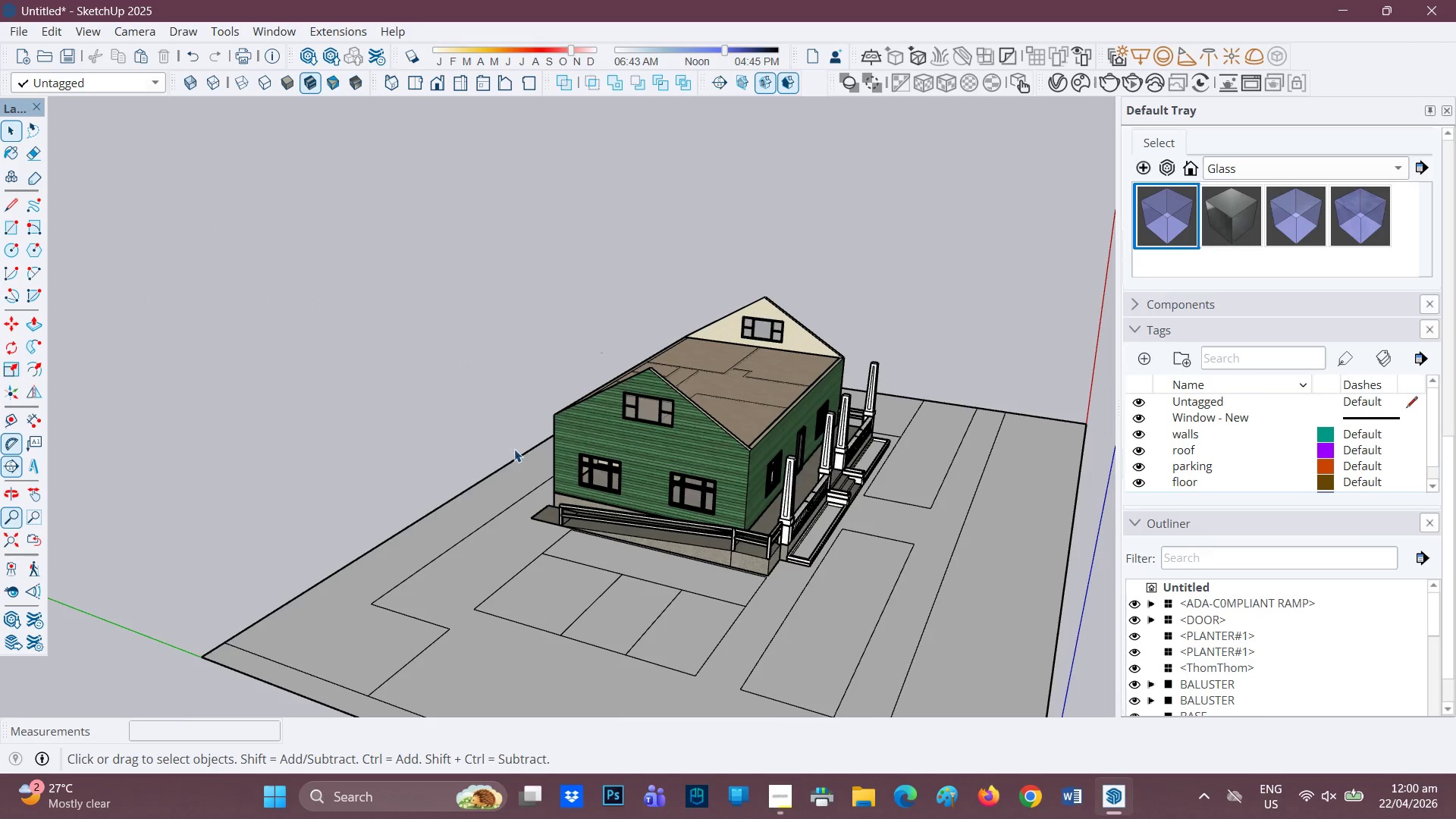 
key(H)
 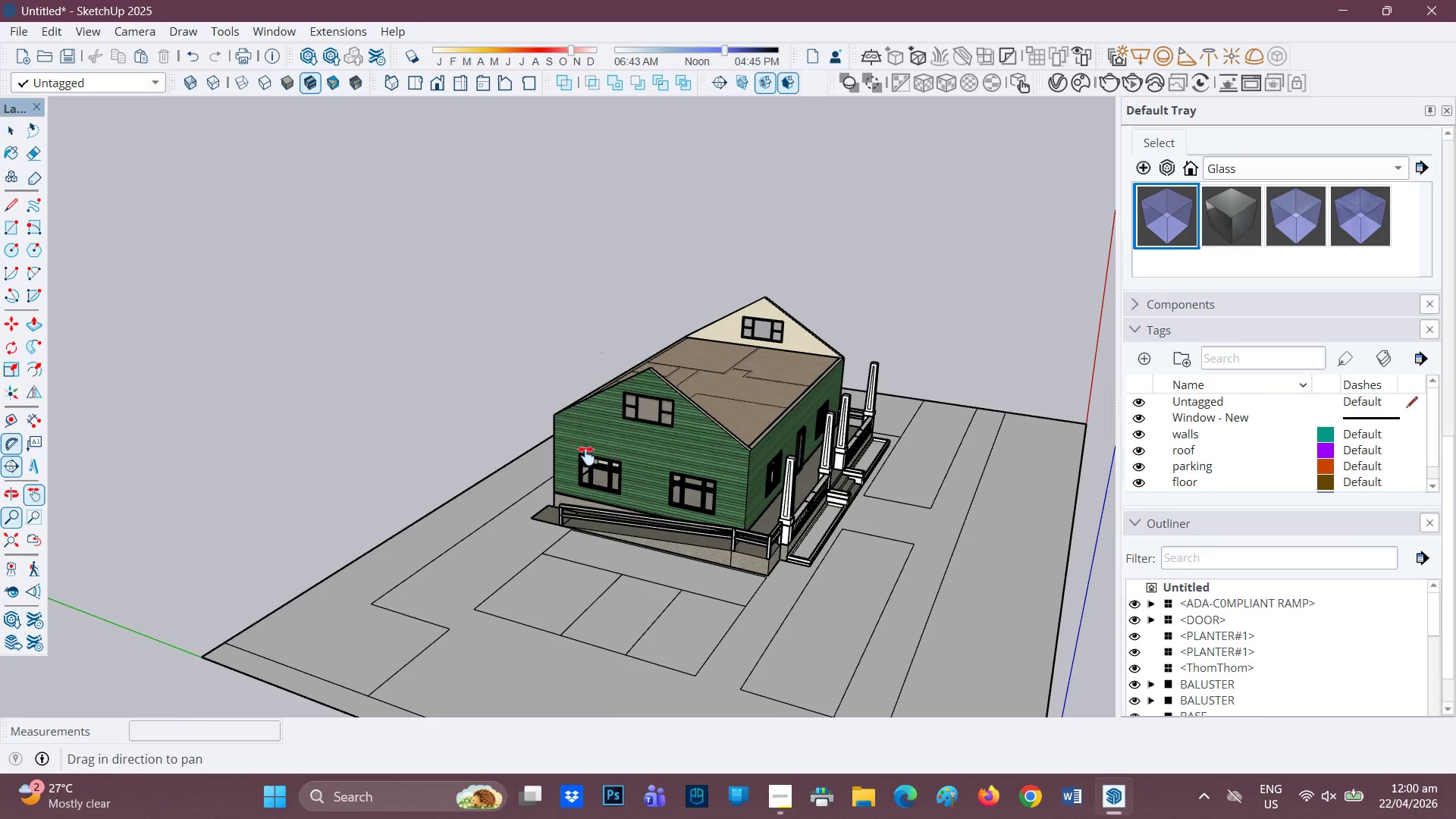 
left_click_drag(start_coordinate=[585, 443], to_coordinate=[356, 304])
 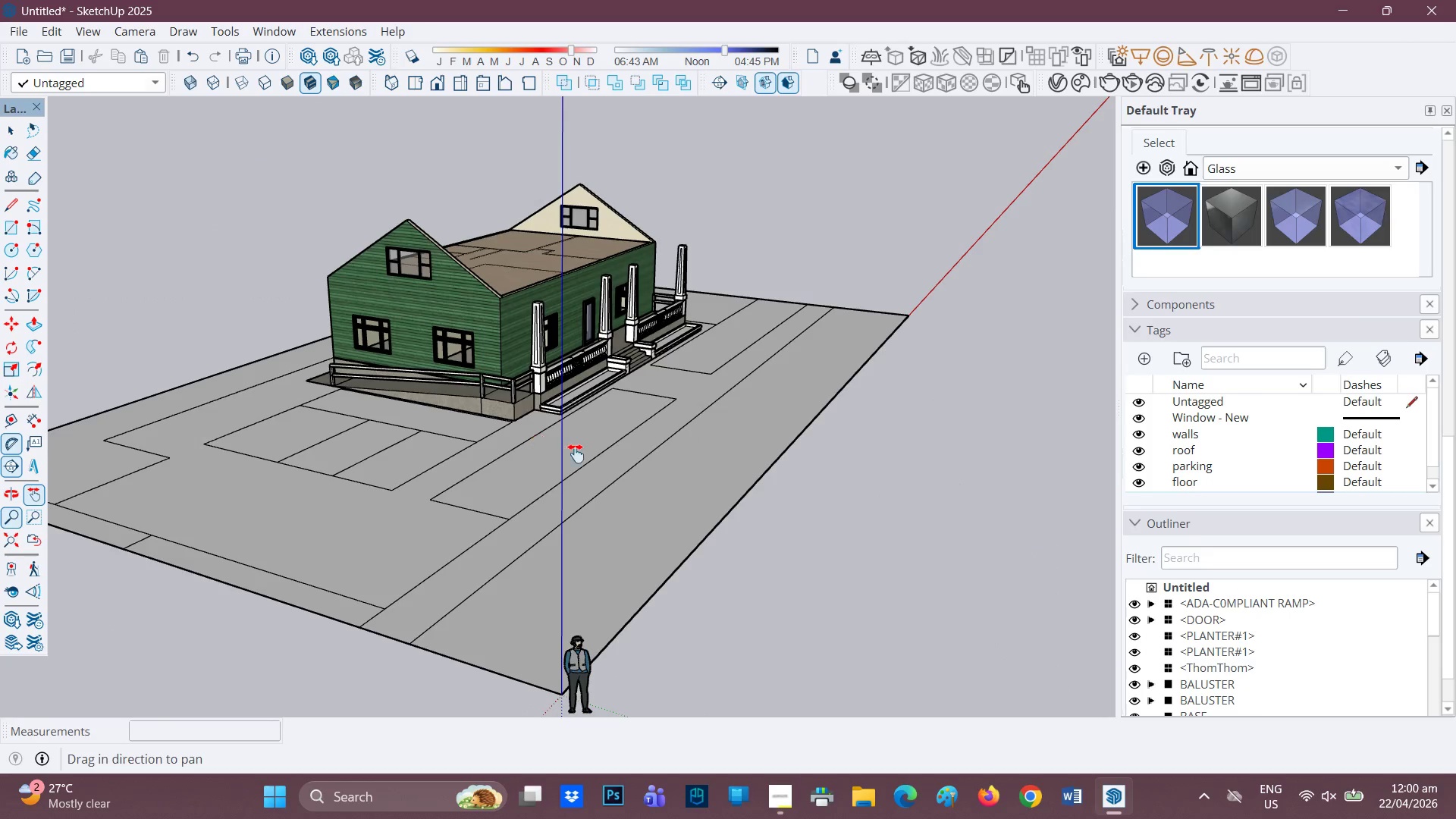 
scroll: coordinate [464, 279], scroll_direction: up, amount: 6.0
 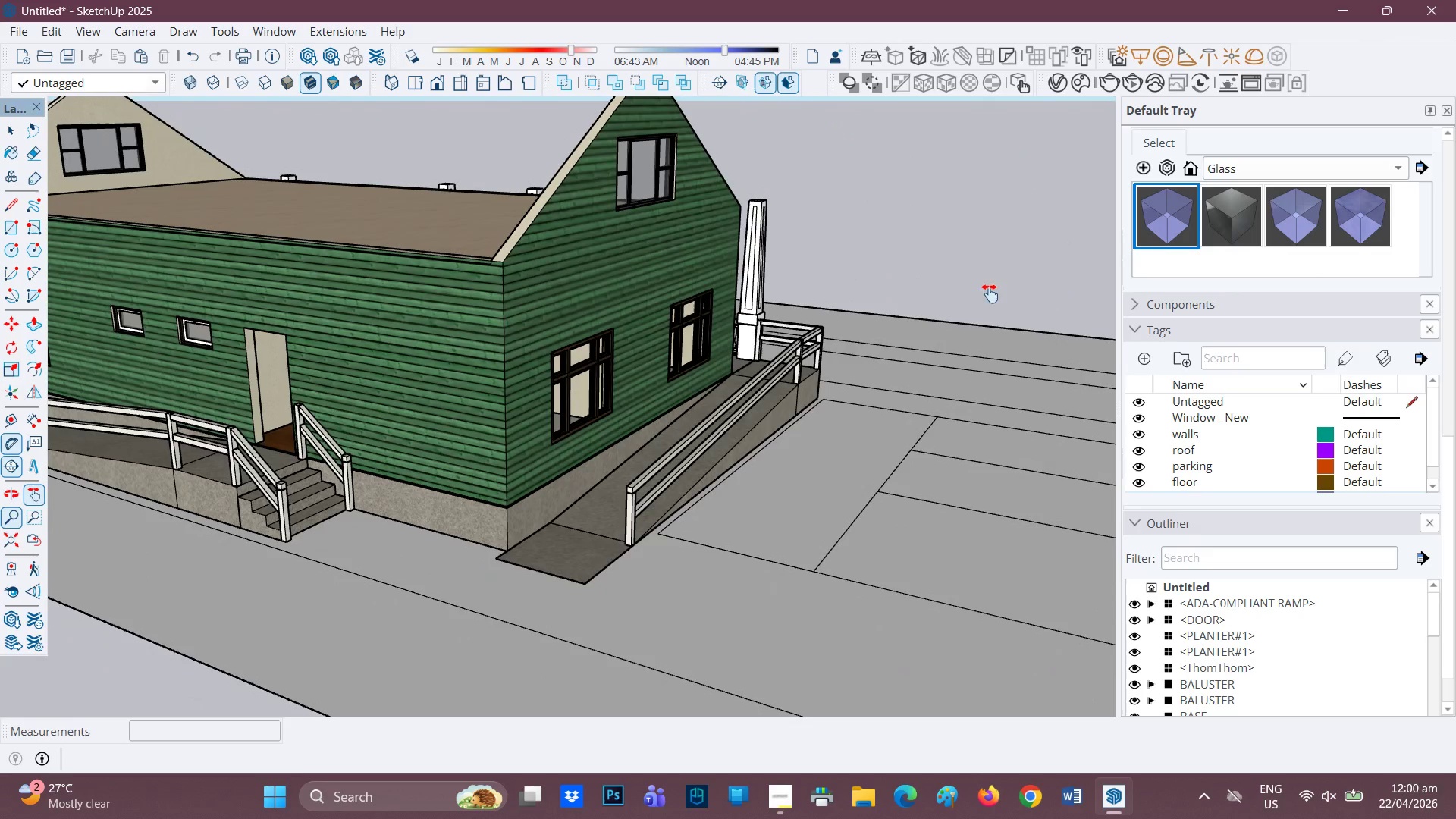 
scroll: coordinate [410, 387], scroll_direction: none, amount: 0.0
 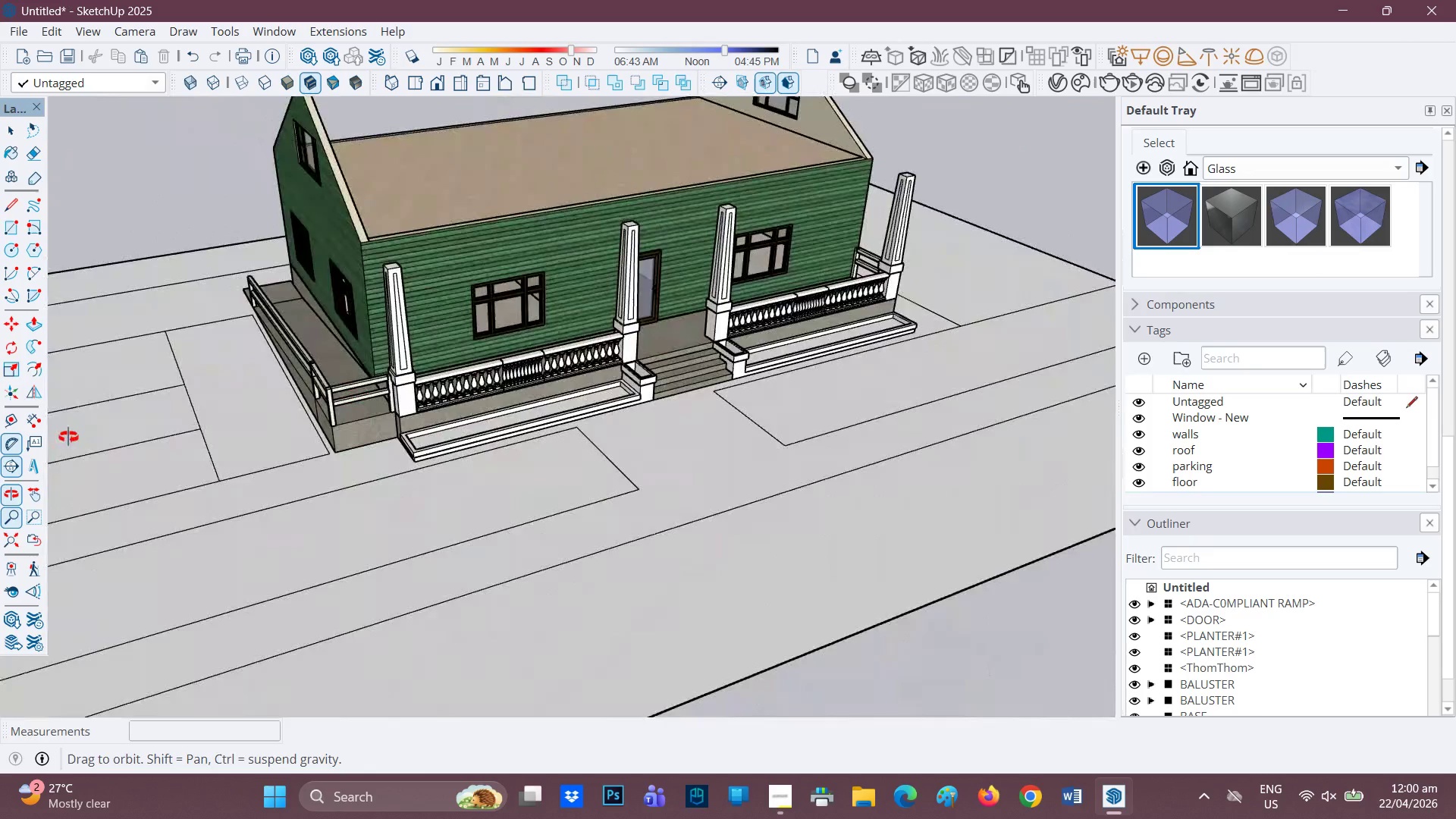 
scroll: coordinate [679, 323], scroll_direction: up, amount: 3.0
 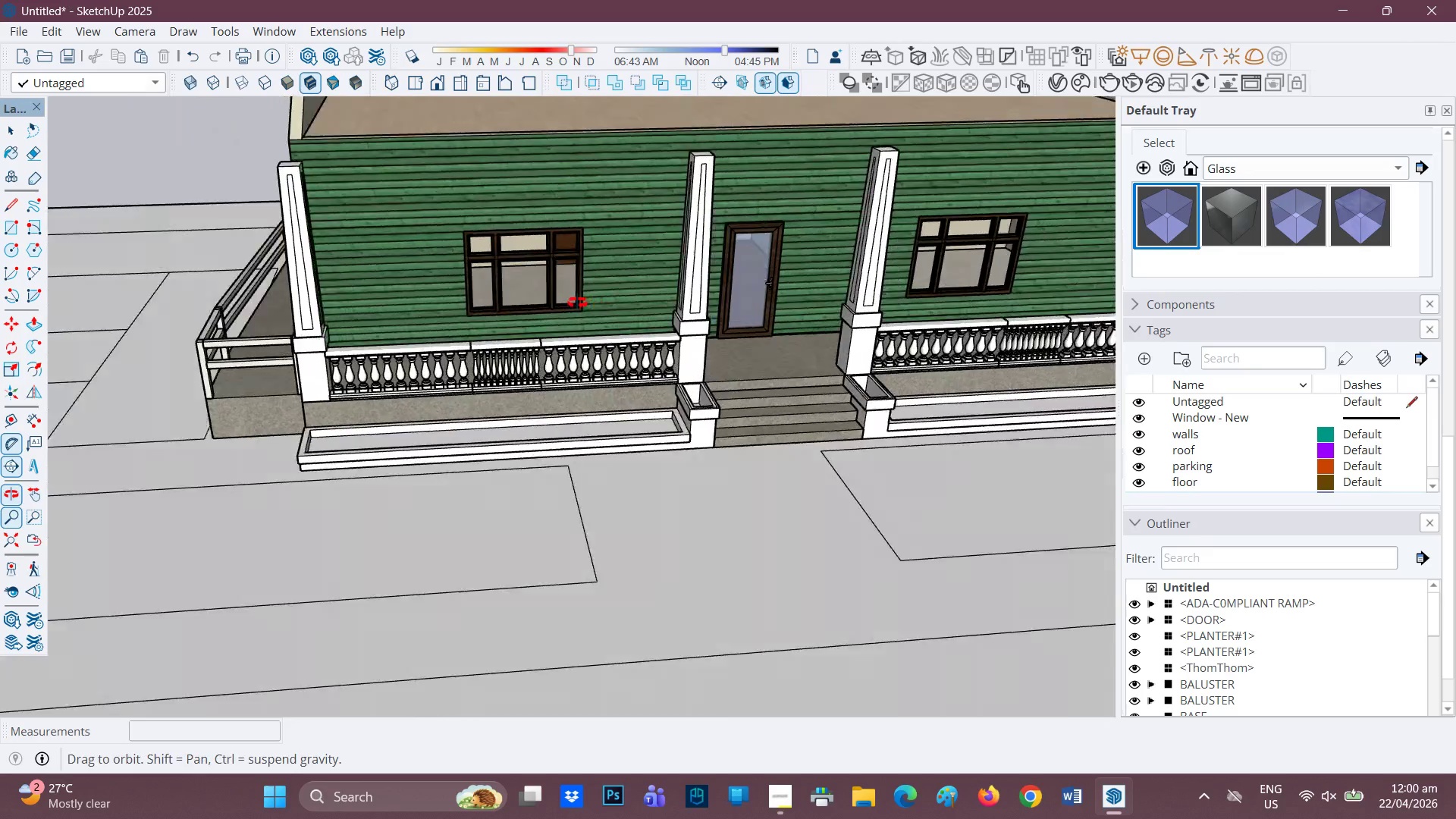 
key(Space)
 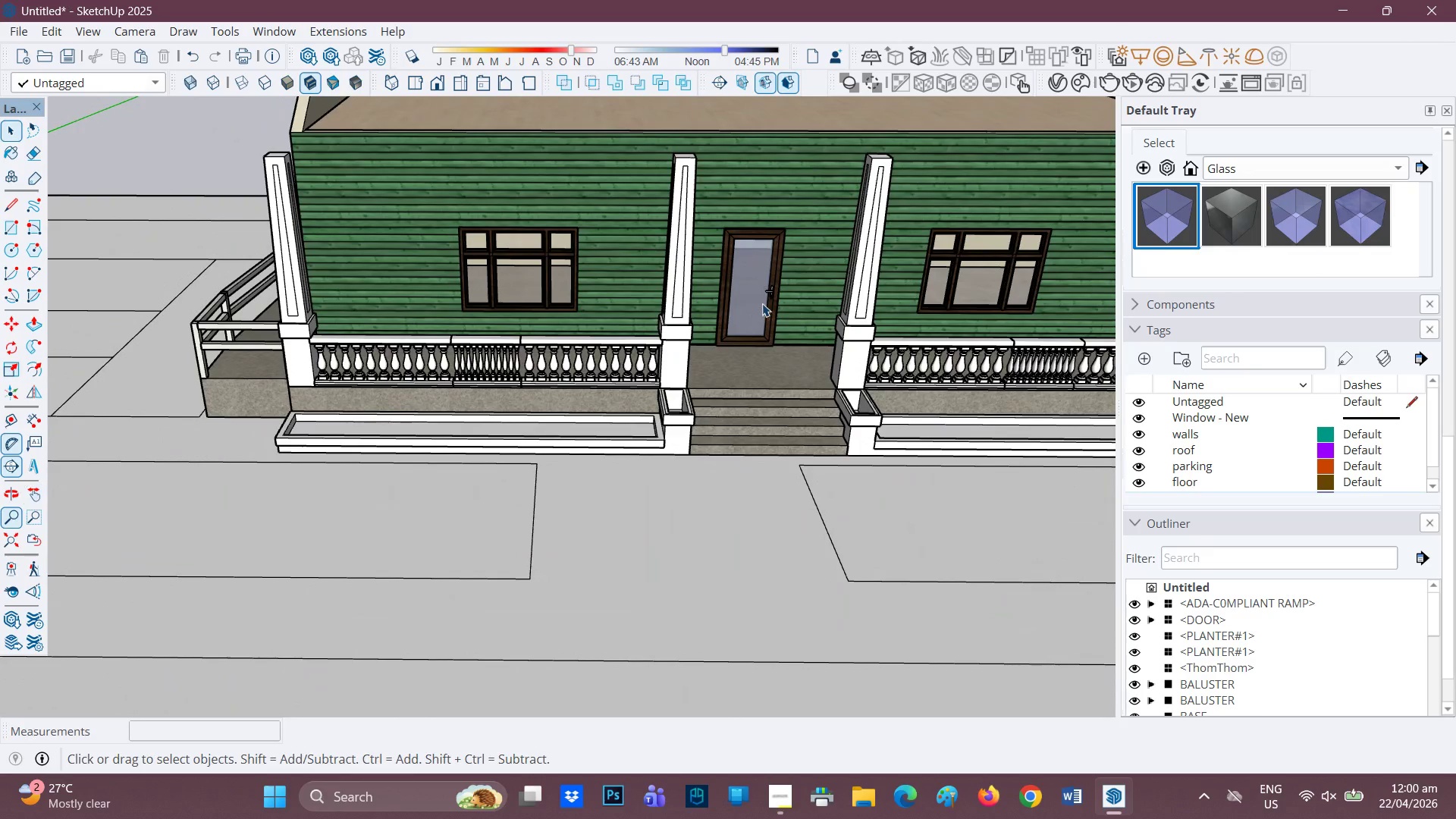 
left_click([762, 305])
 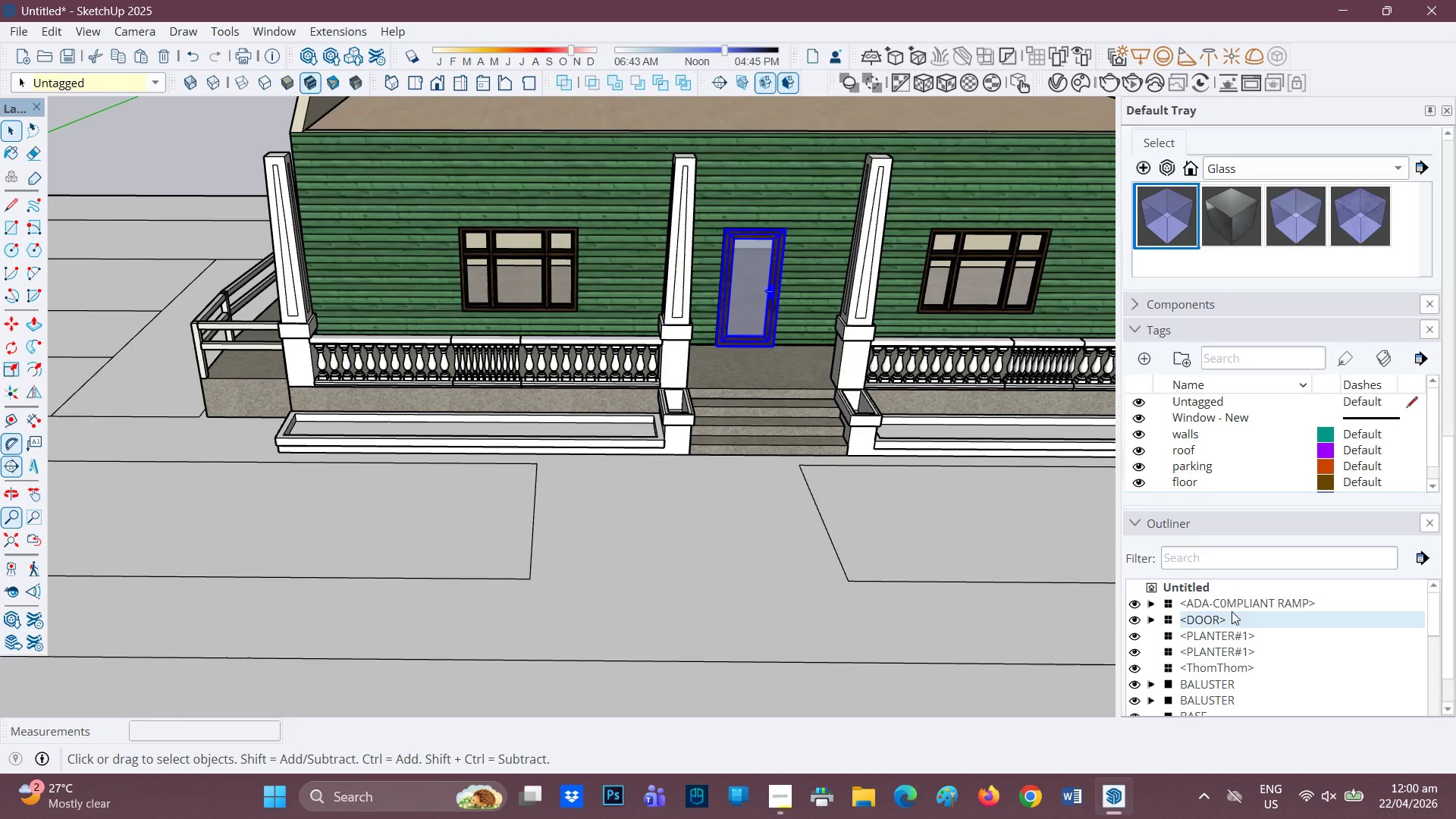 
double_click([1232, 617])
 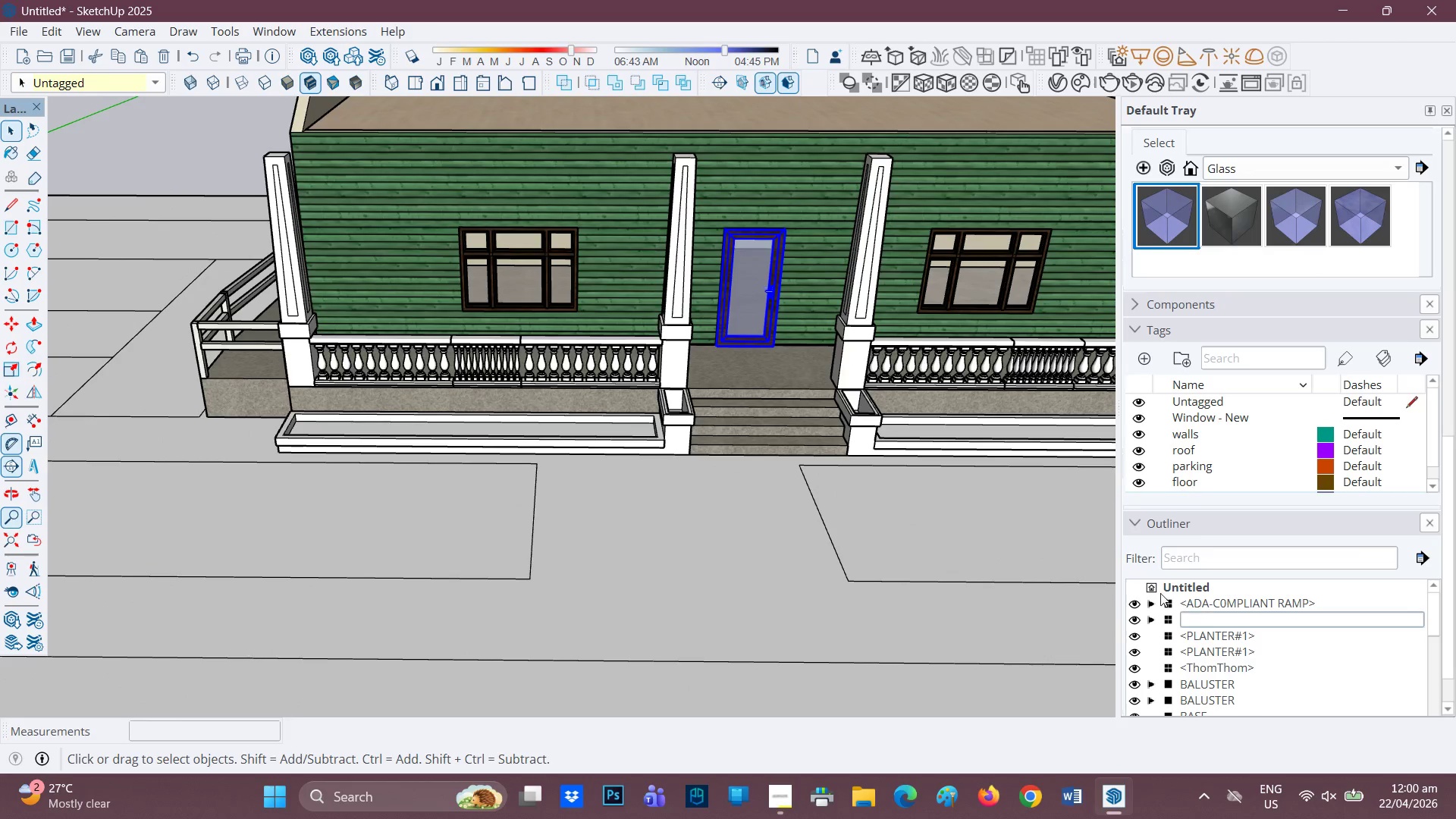 
left_click([881, 519])
 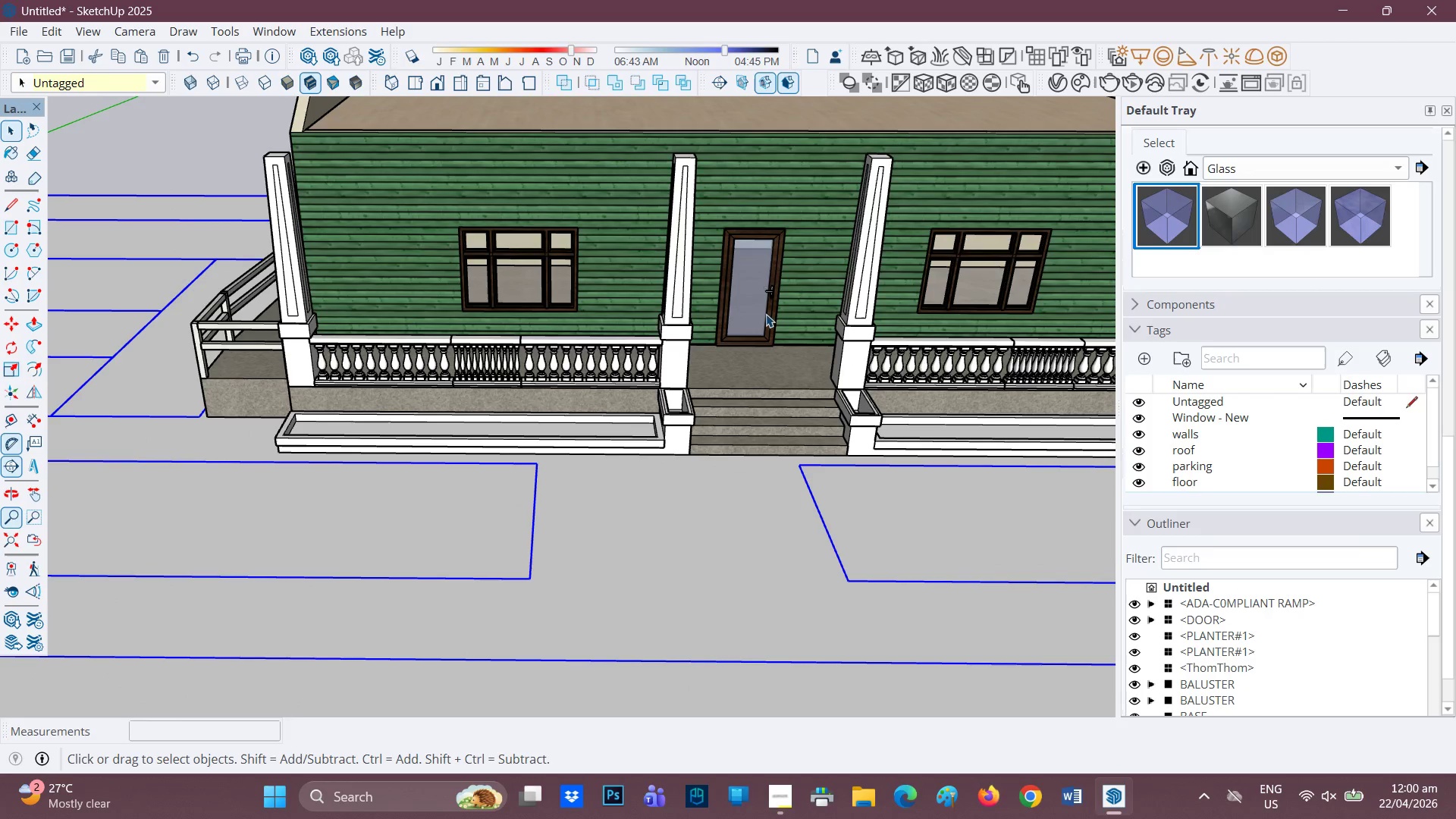 
left_click([759, 309])
 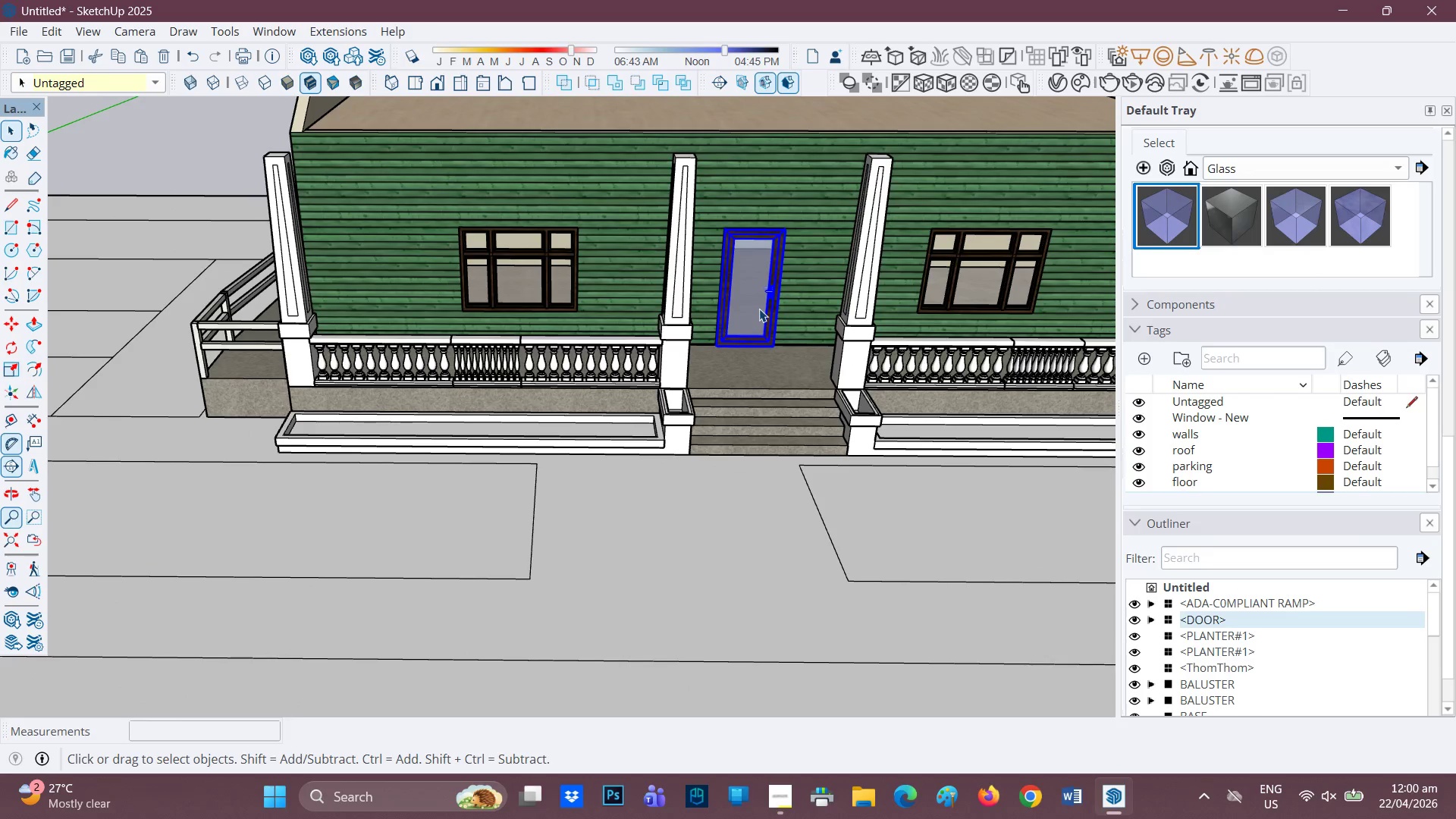 
key(Control+C)
 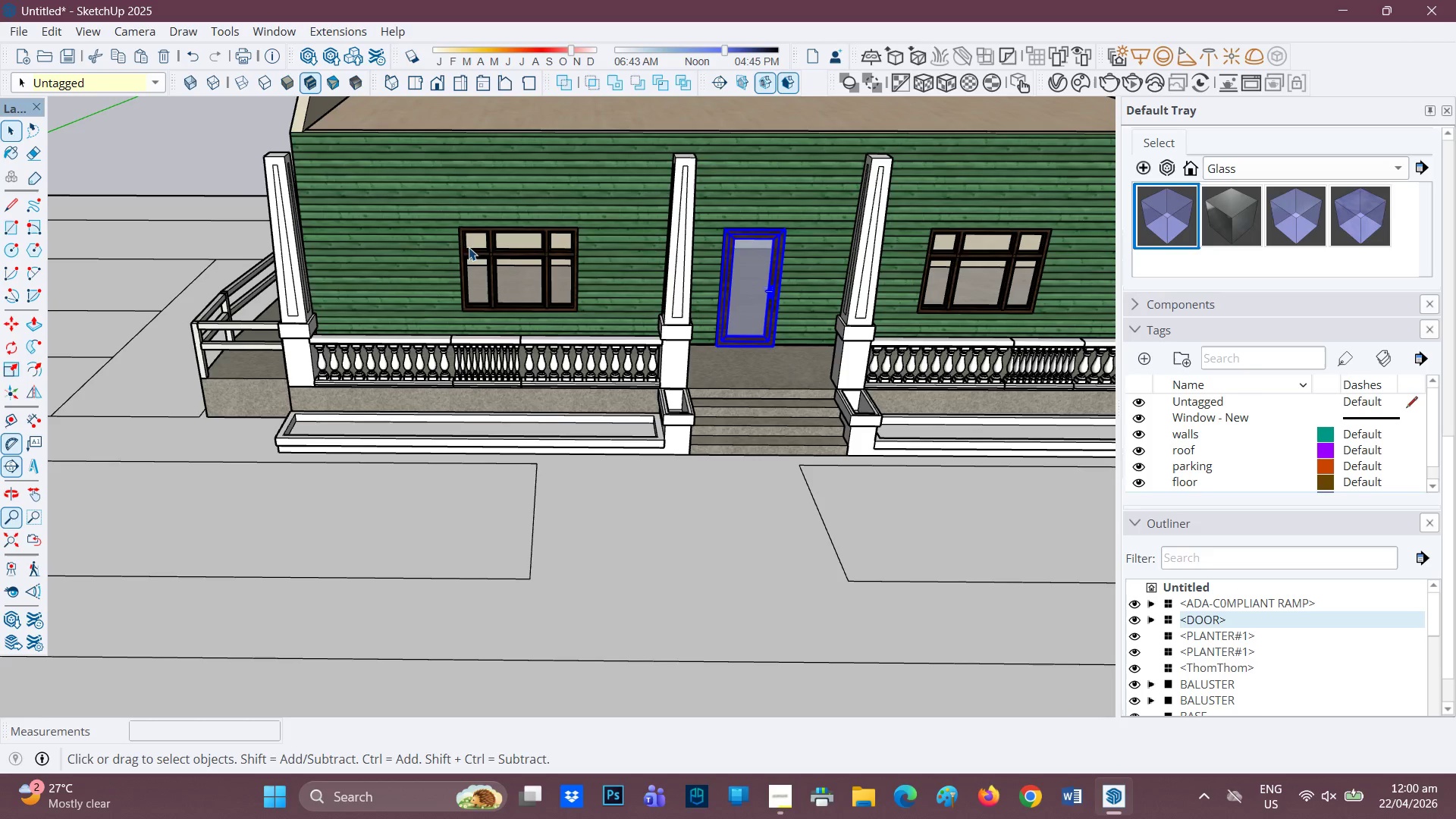 
scroll: coordinate [368, 224], scroll_direction: down, amount: 2.0
 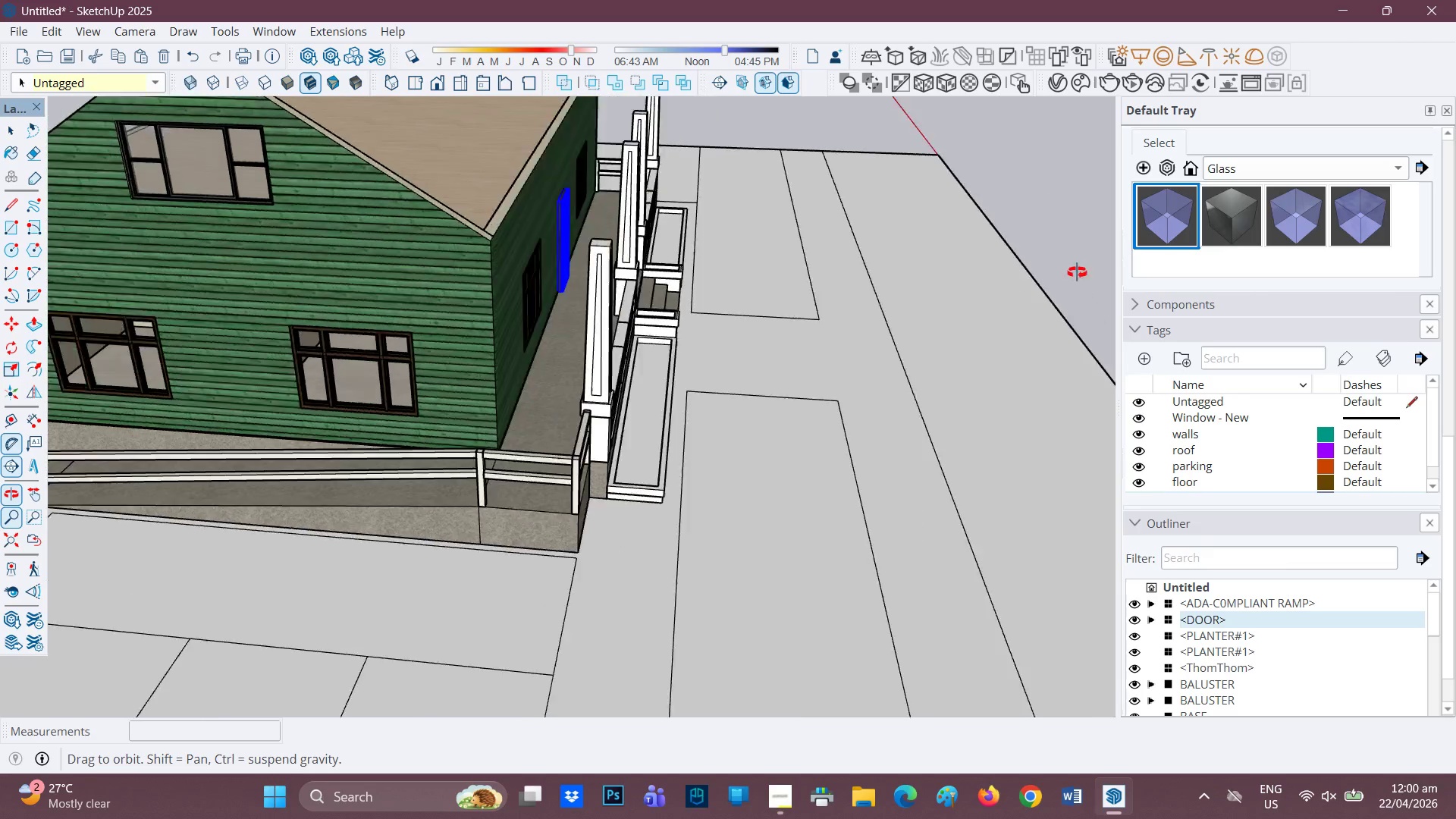 
scroll: coordinate [466, 530], scroll_direction: up, amount: 3.0
 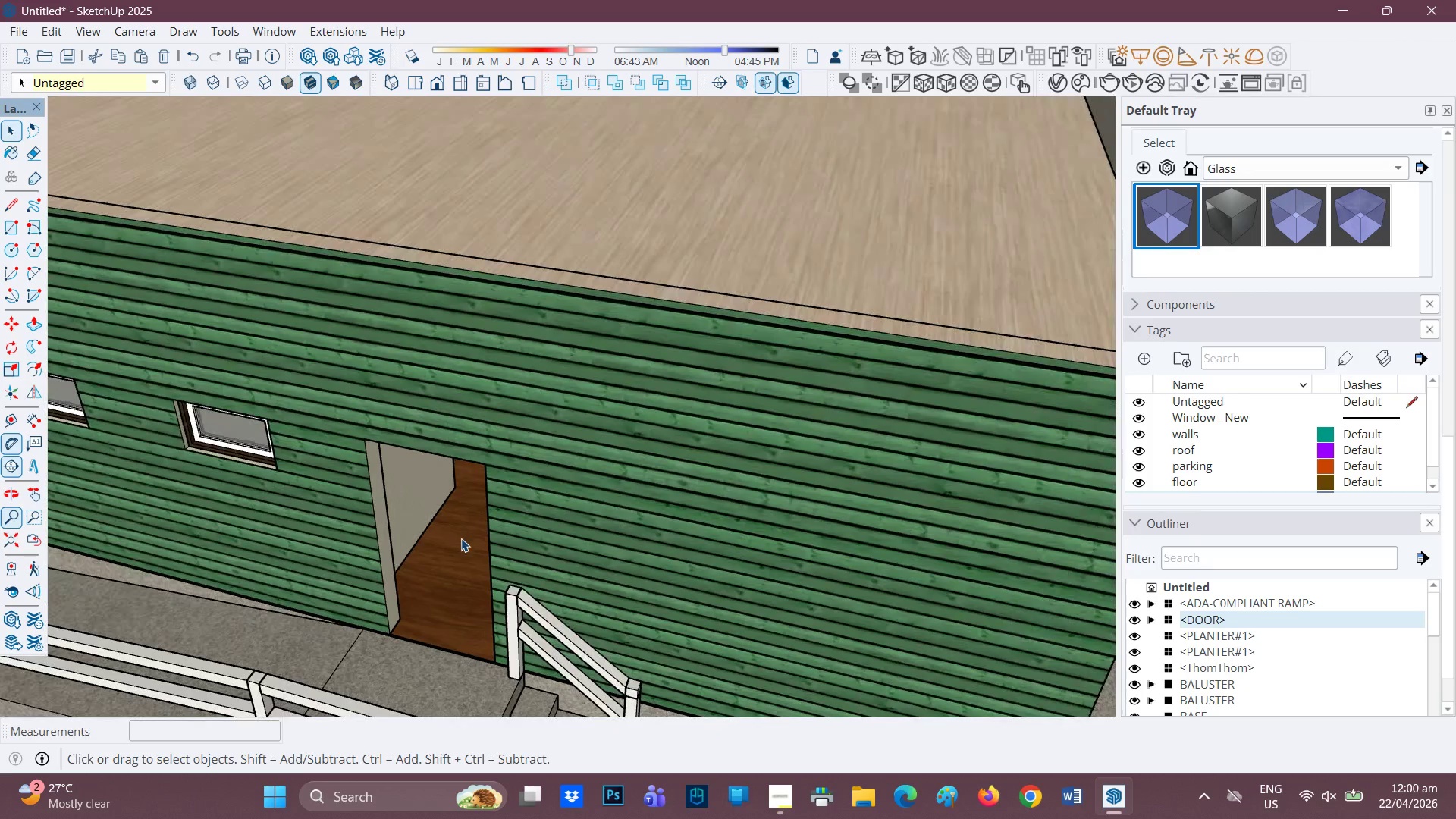 
key(Control+V)
 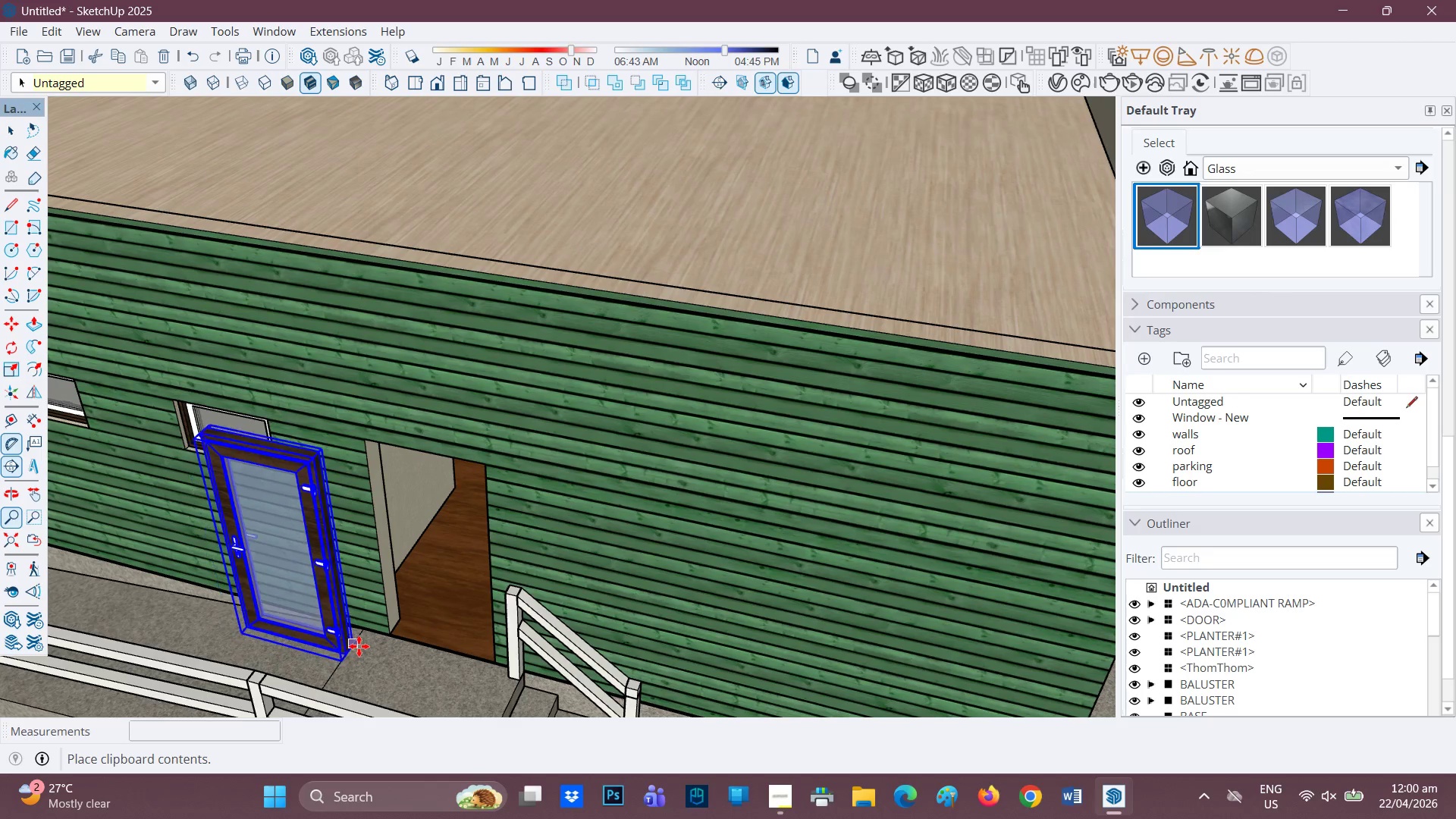 
scroll: coordinate [328, 682], scroll_direction: up, amount: 7.0
 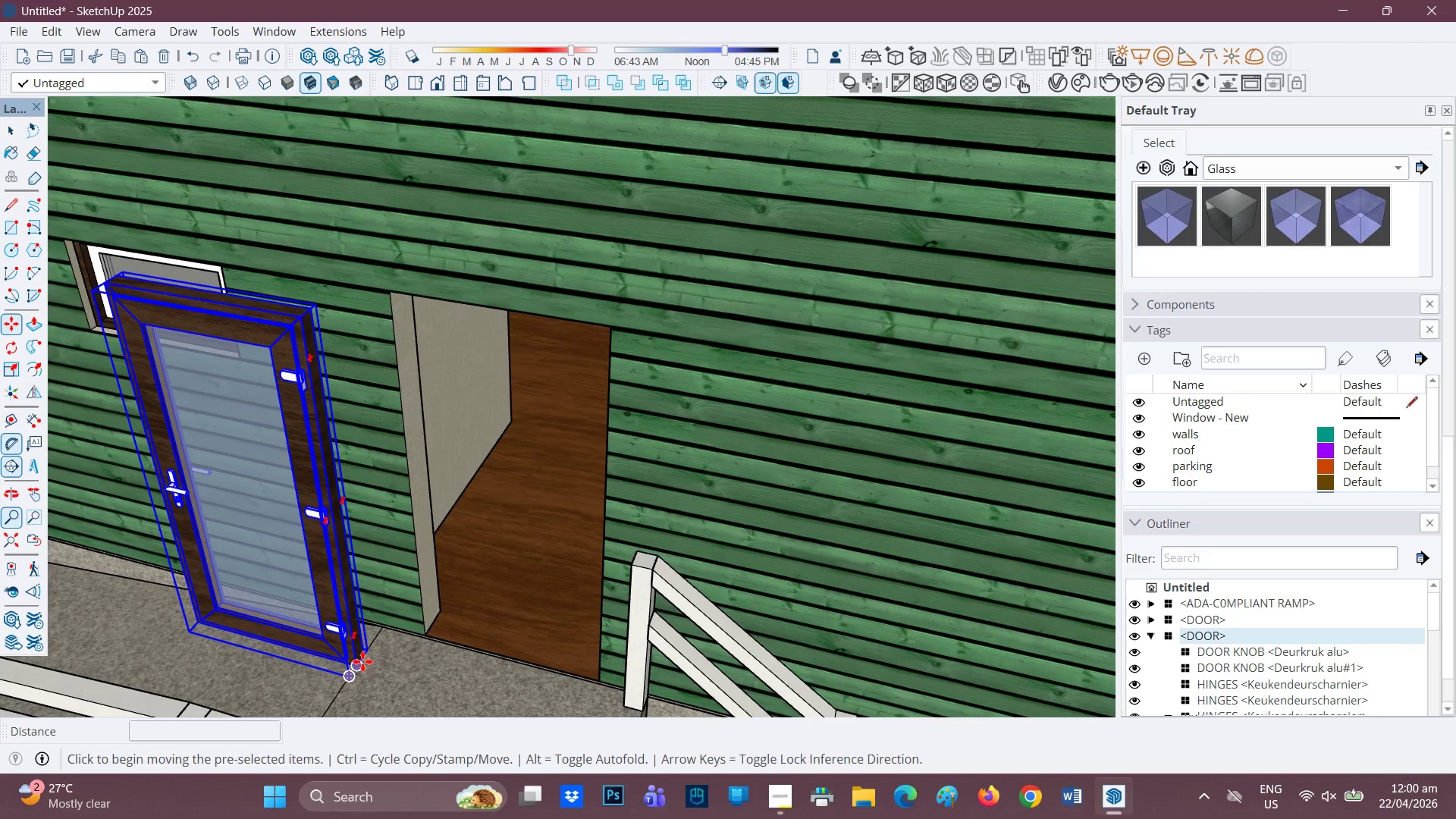 
left_click([362, 661])
 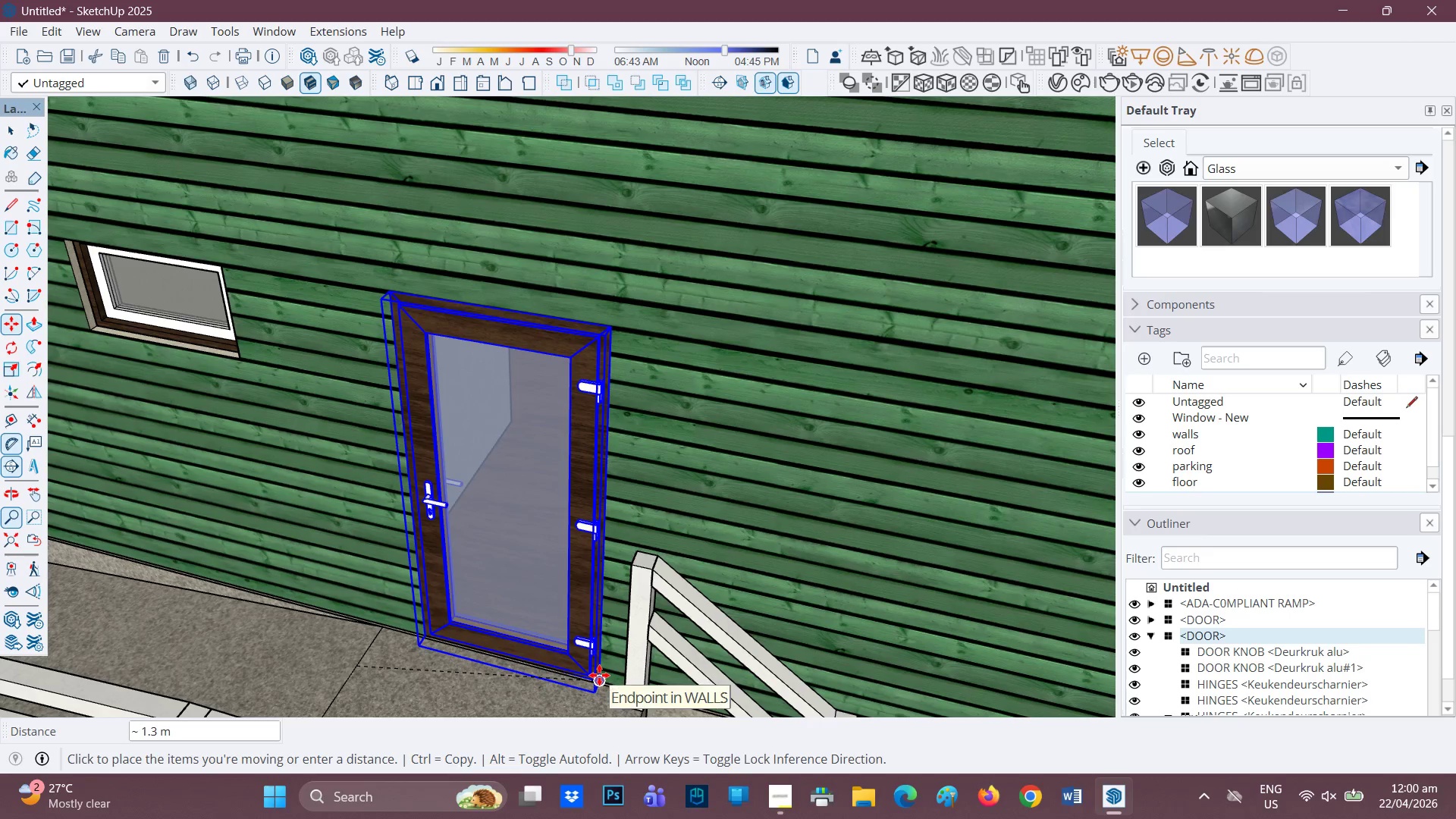 
scroll: coordinate [452, 629], scroll_direction: up, amount: 3.0
 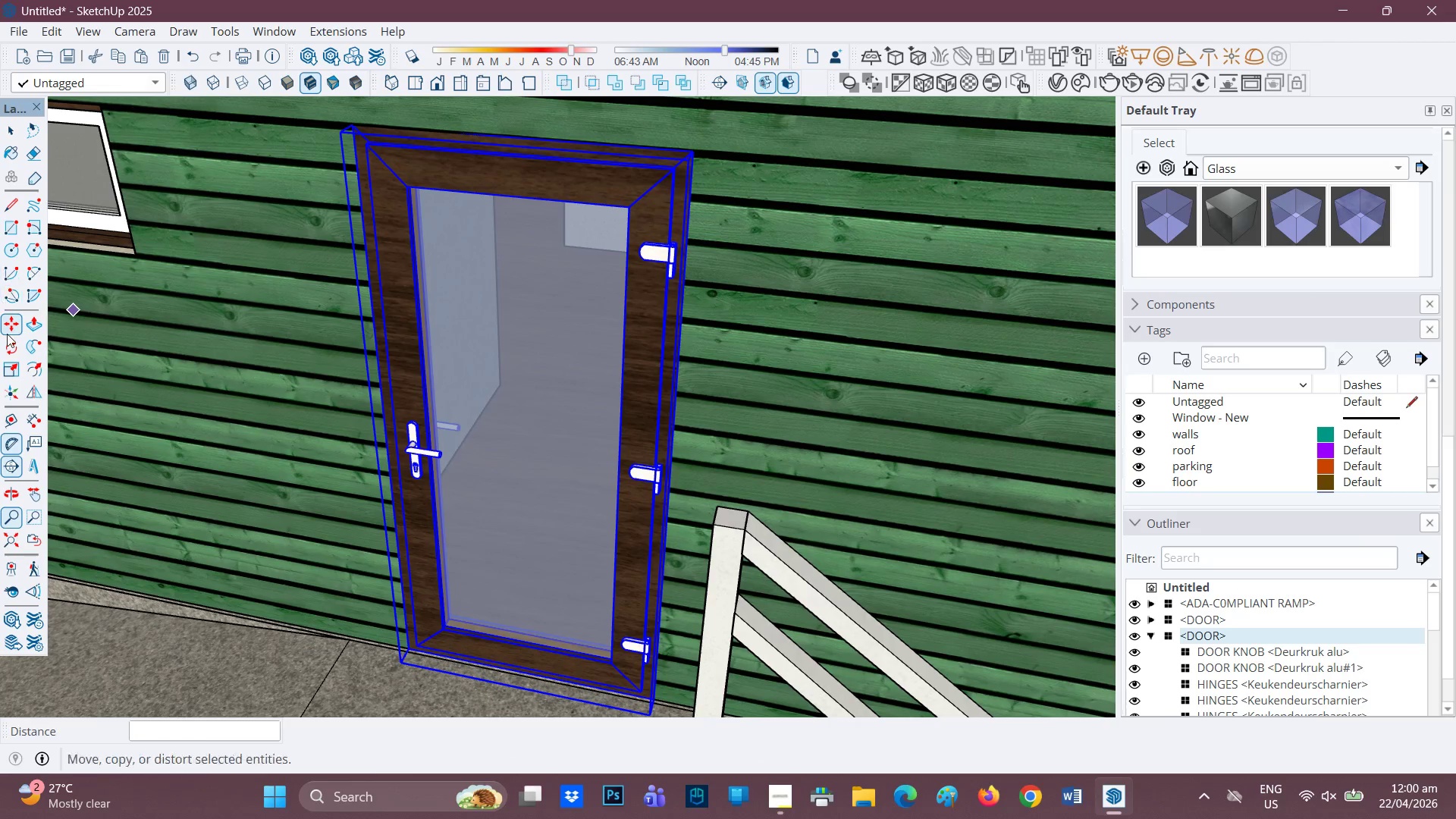 
left_click([38, 389])
 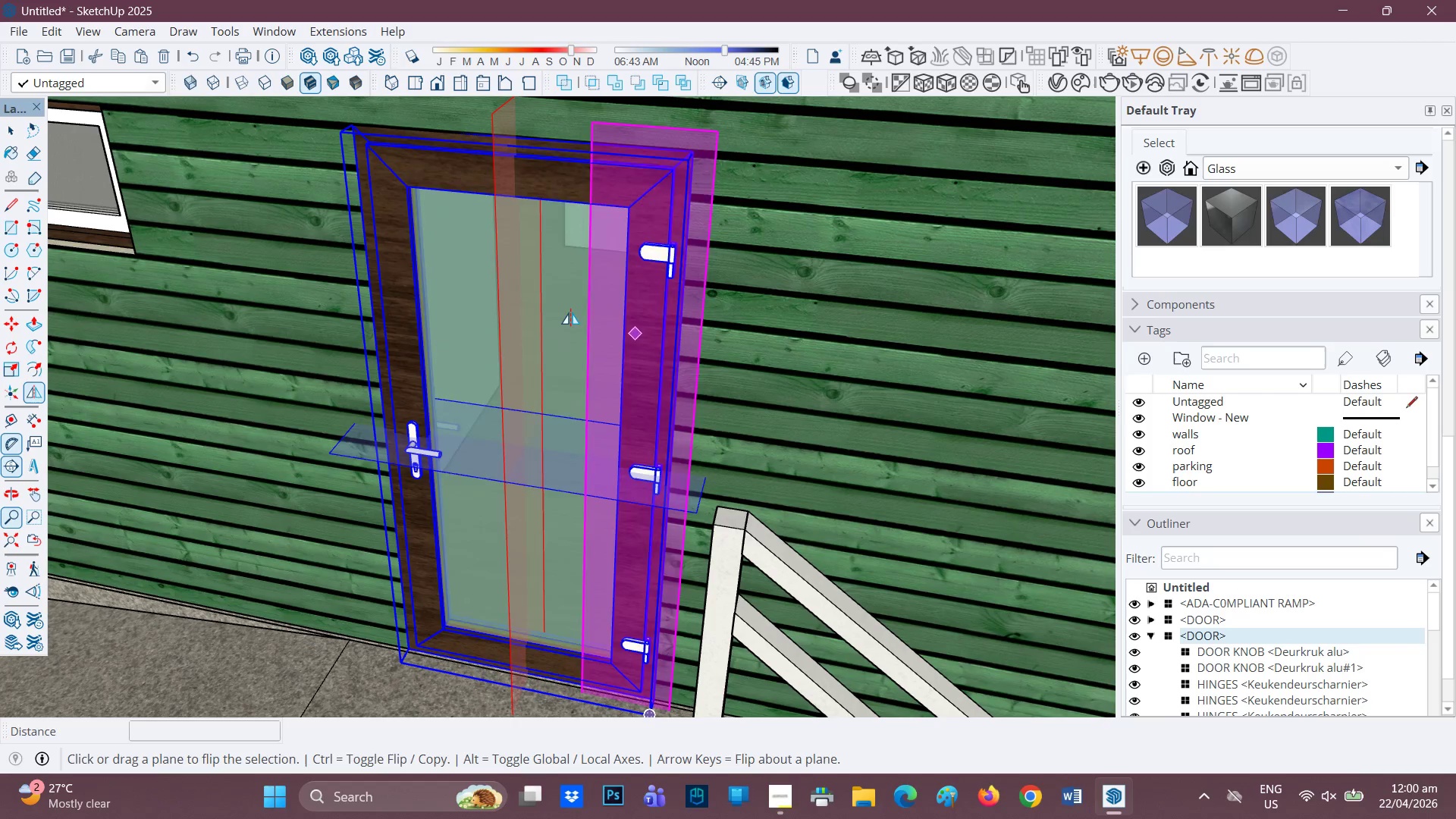 
left_click([542, 302])
 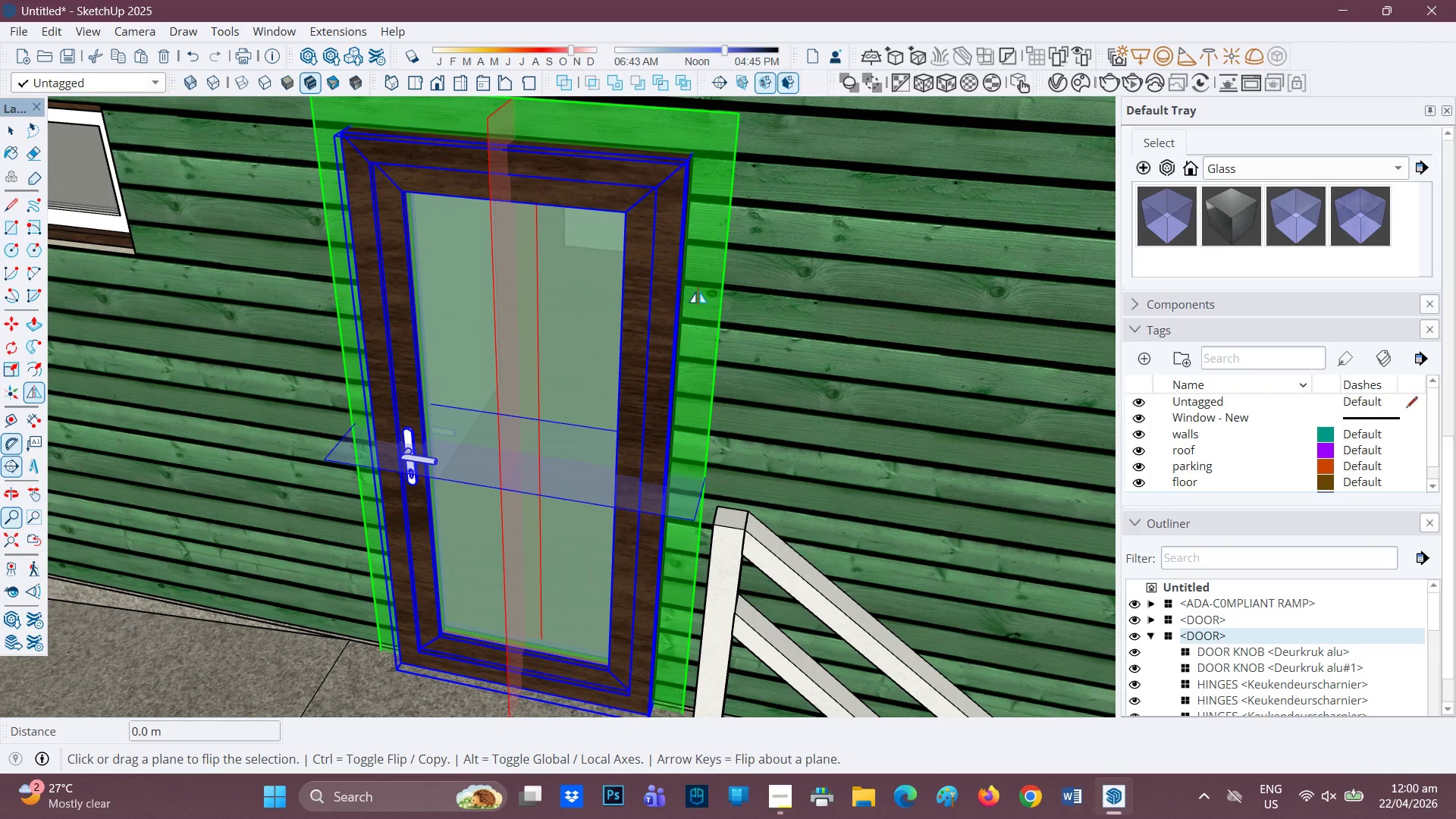 
left_click([700, 290])
 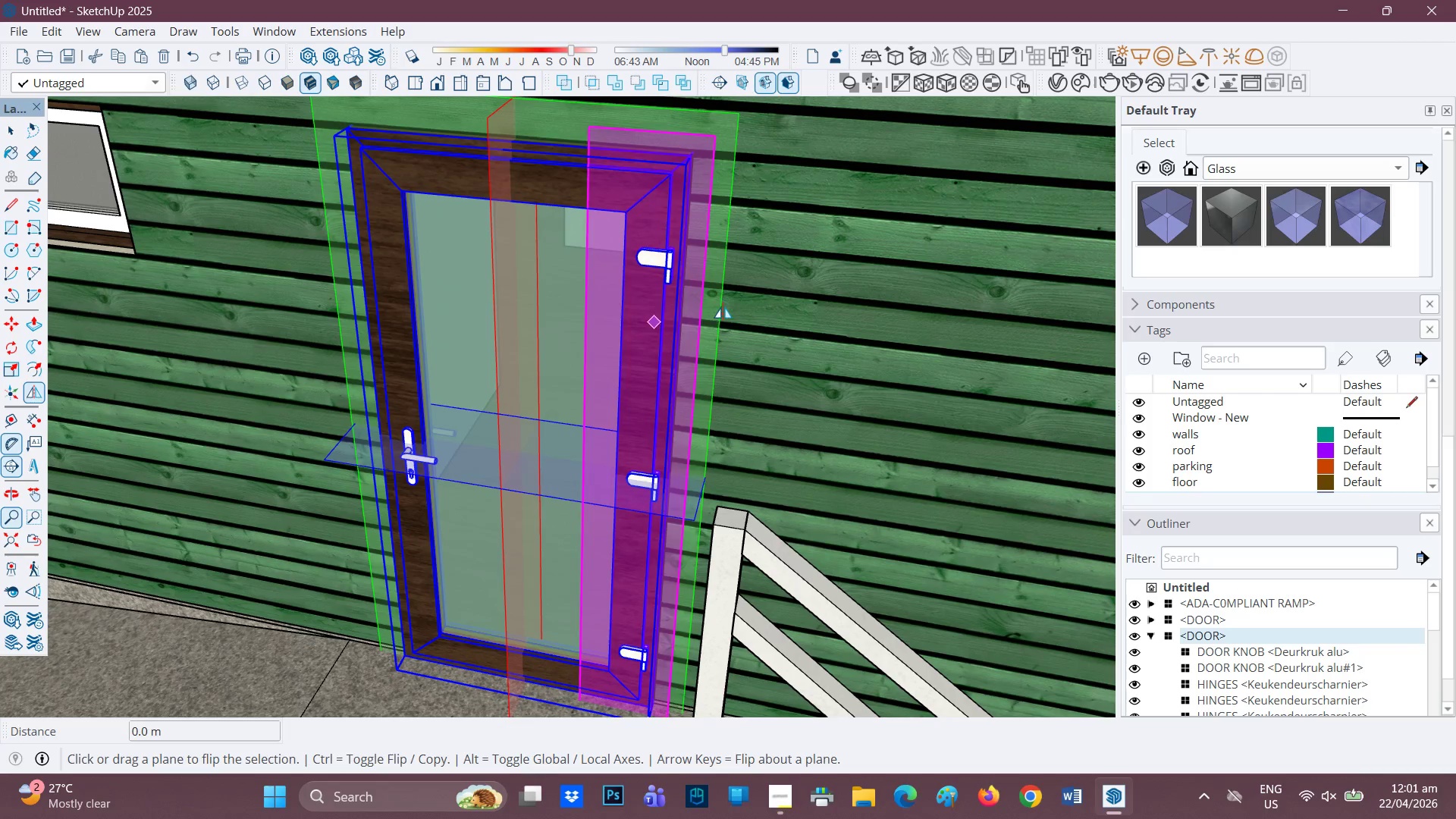 
left_click([697, 297])
 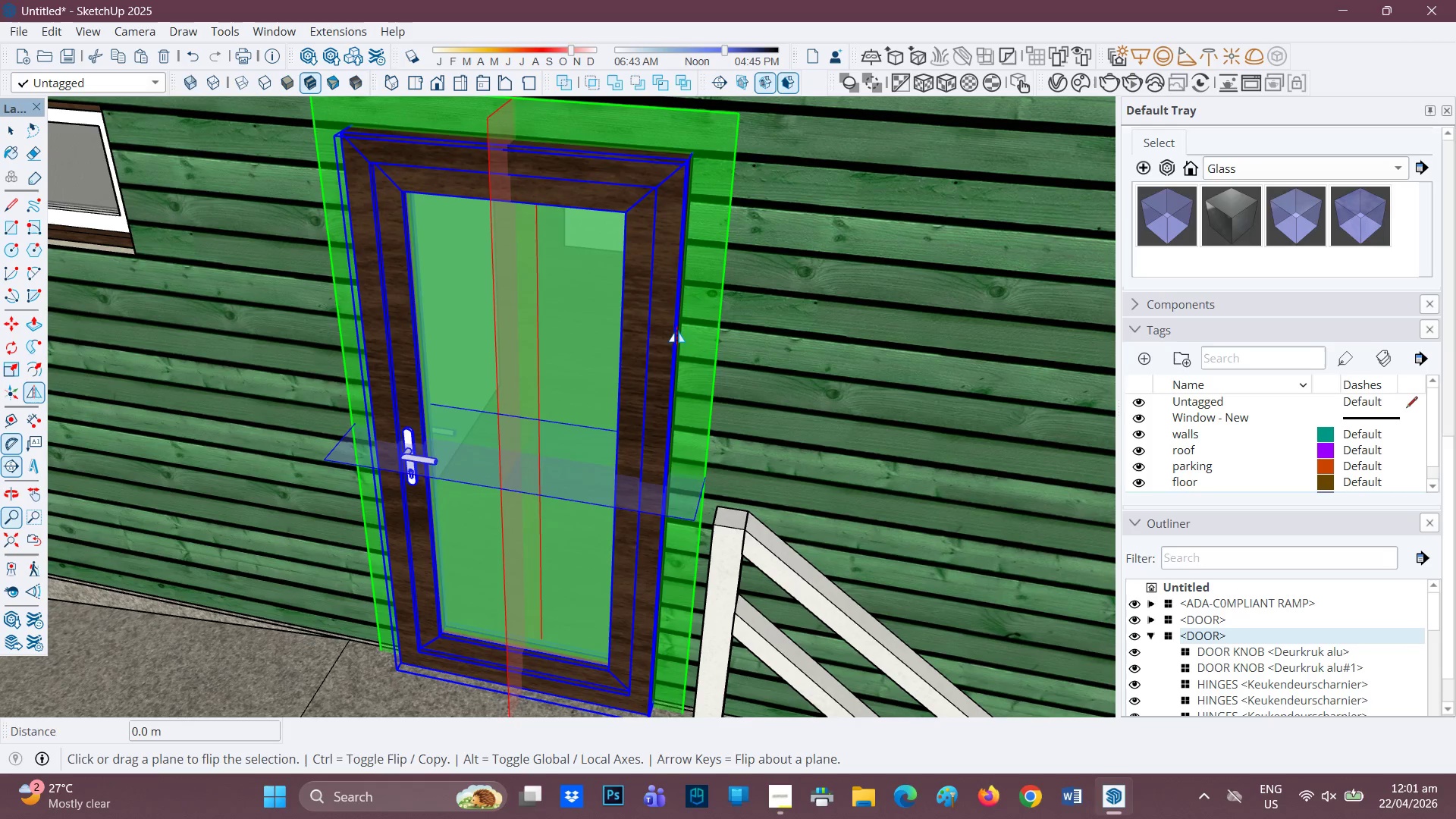 
key(Space)
 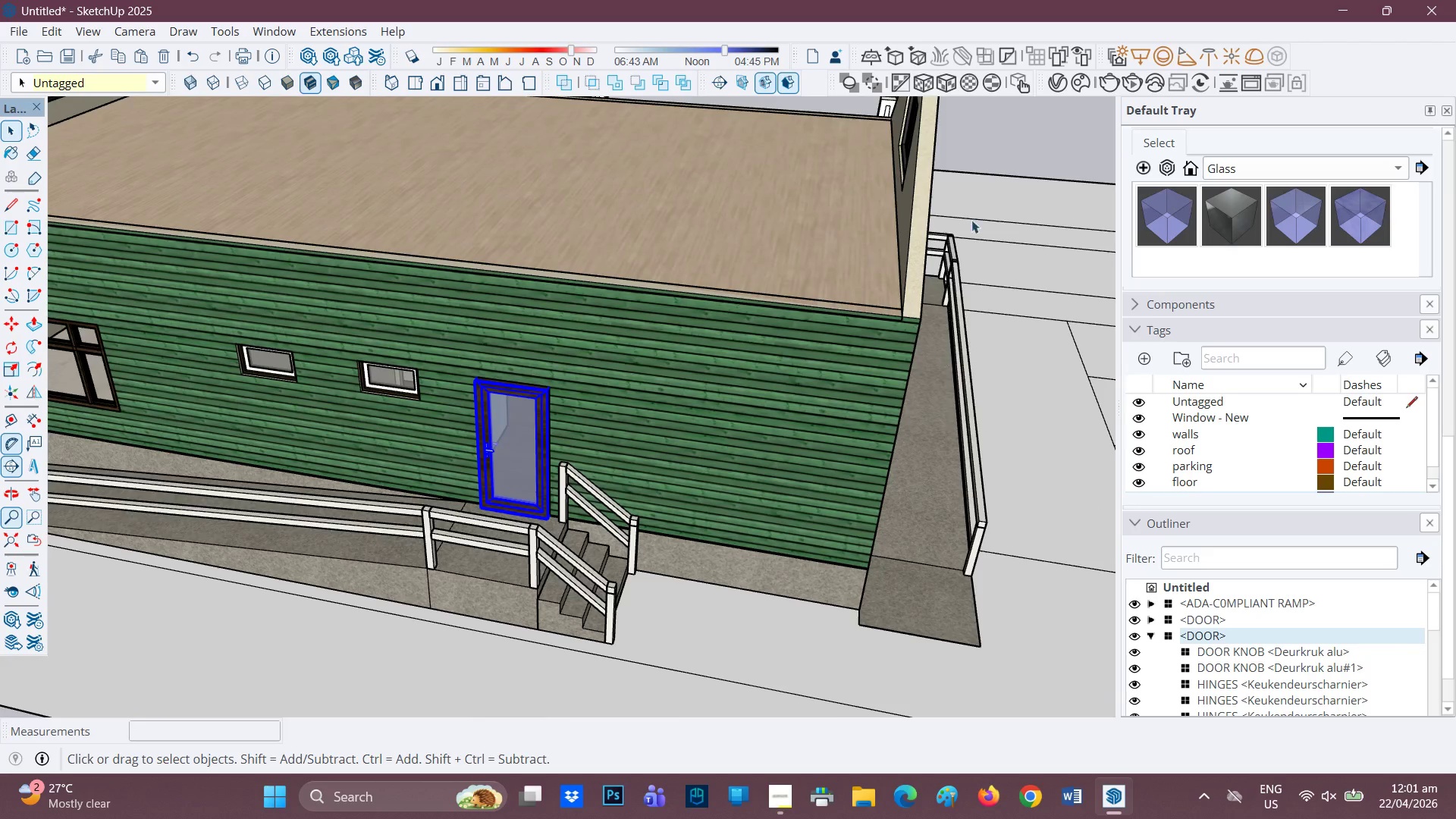 
scroll: coordinate [646, 469], scroll_direction: down, amount: 27.0
 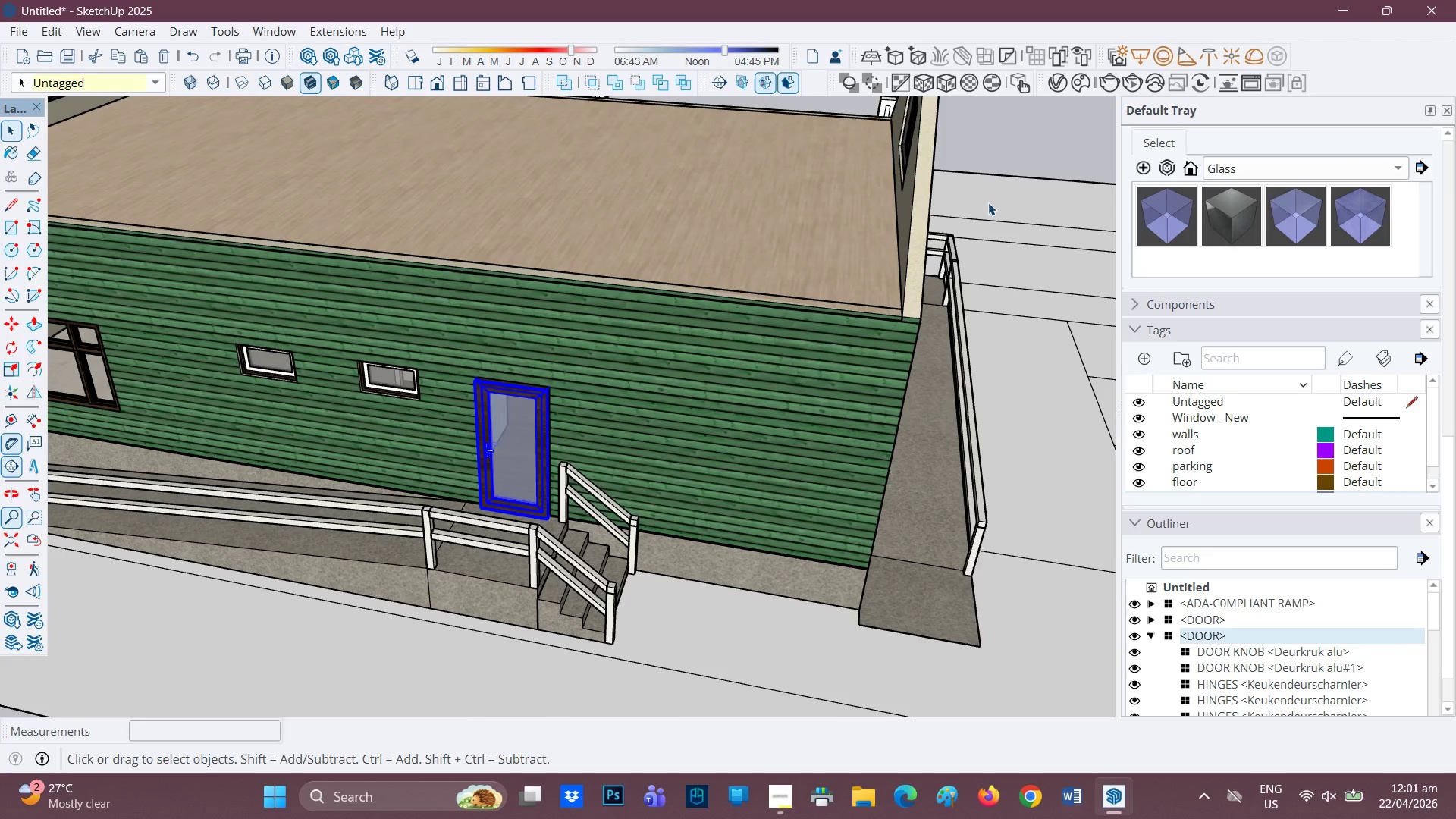 
left_click([1026, 130])
 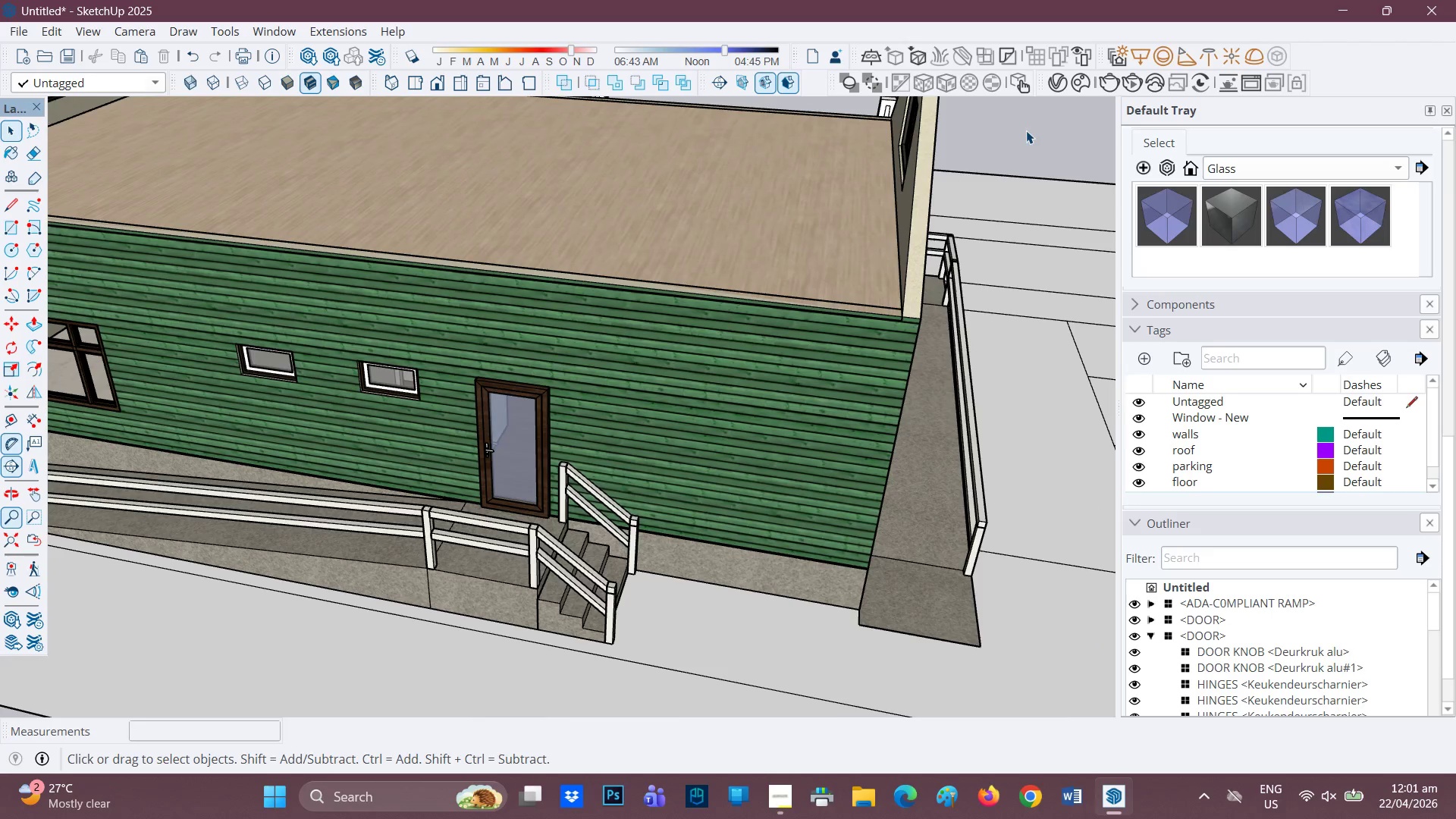 
scroll: coordinate [739, 480], scroll_direction: down, amount: 4.0
 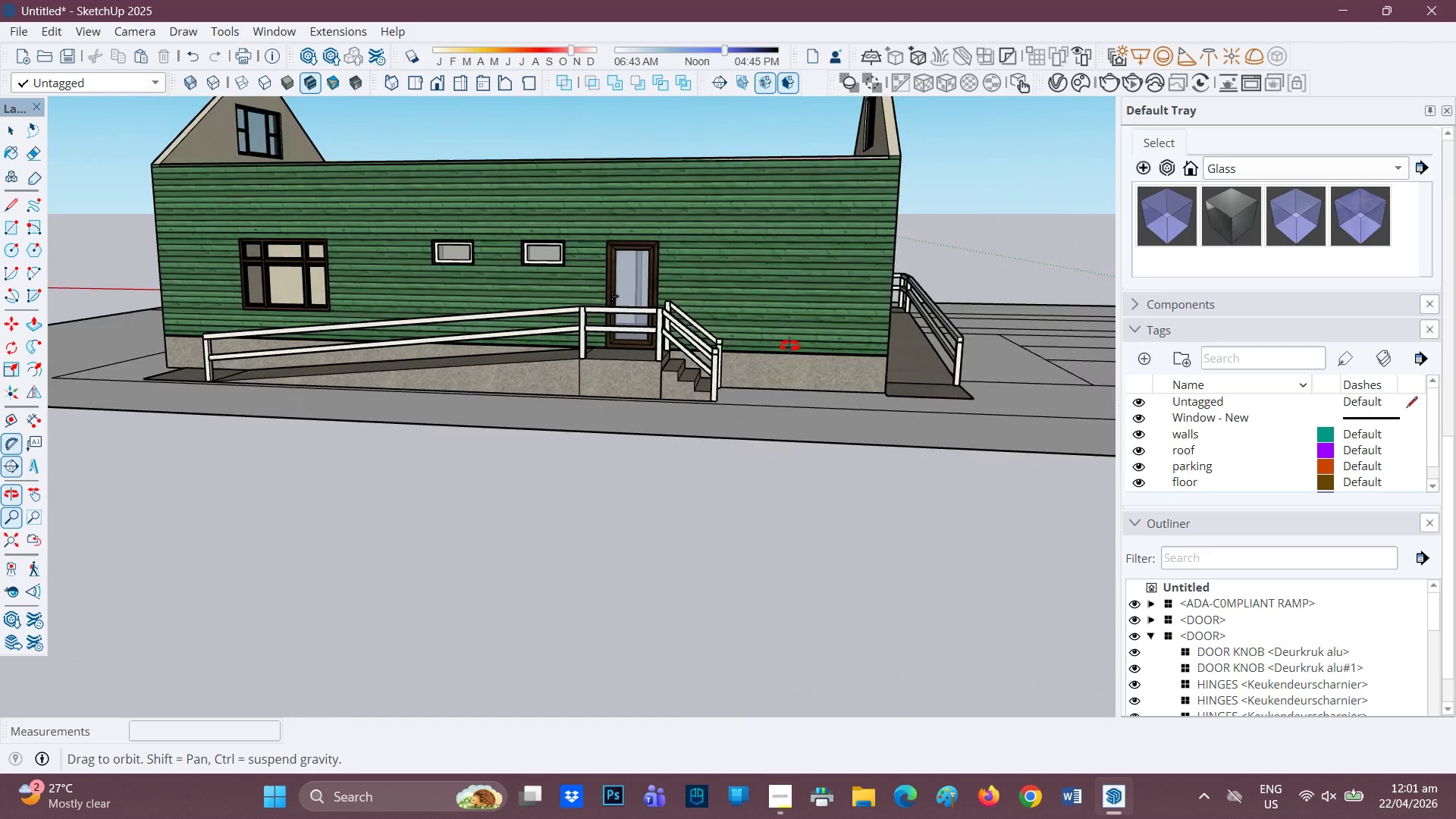 
wait(5.28)
 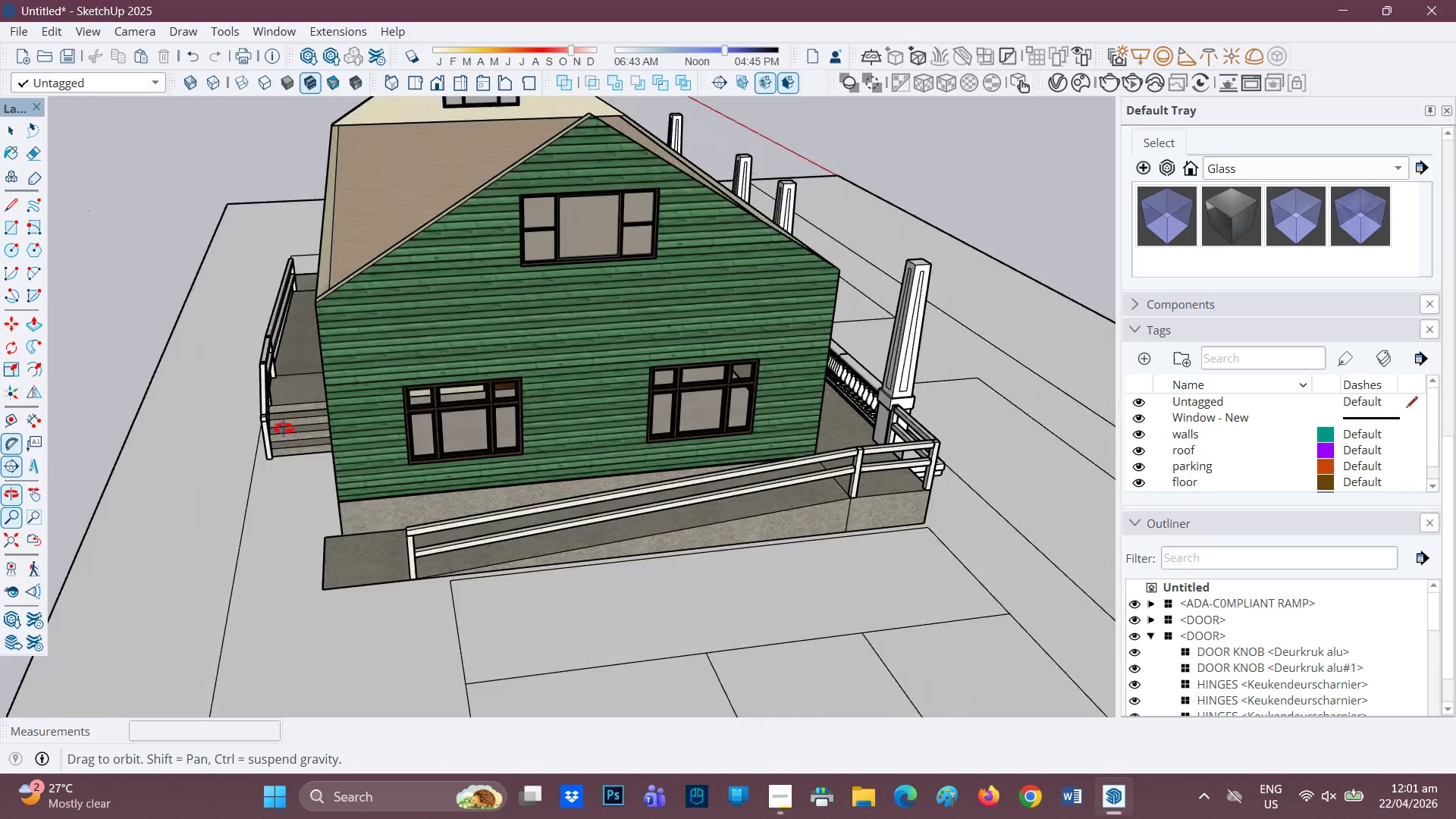 
scroll: coordinate [596, 372], scroll_direction: down, amount: 3.0
 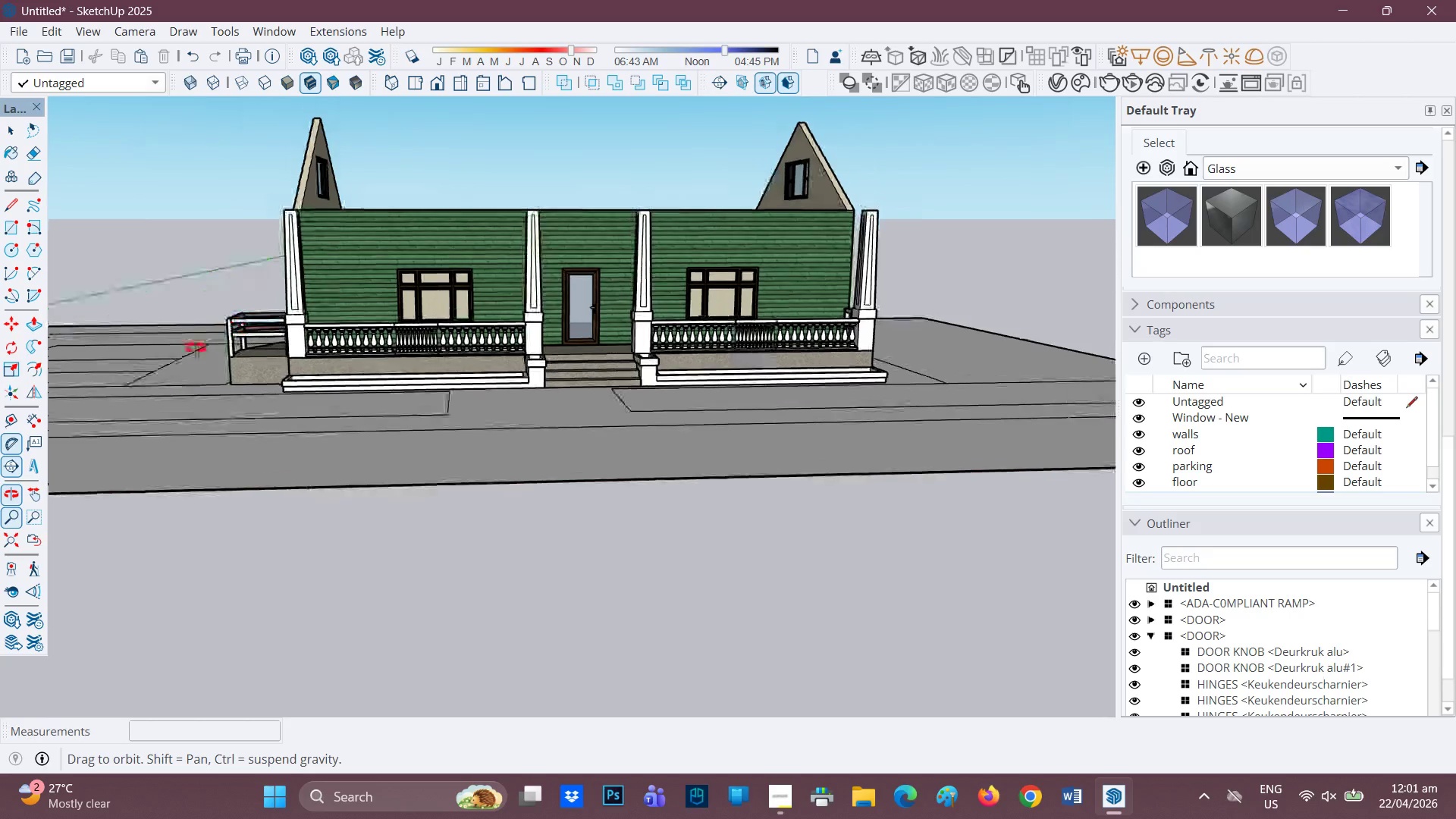 
key(H)
 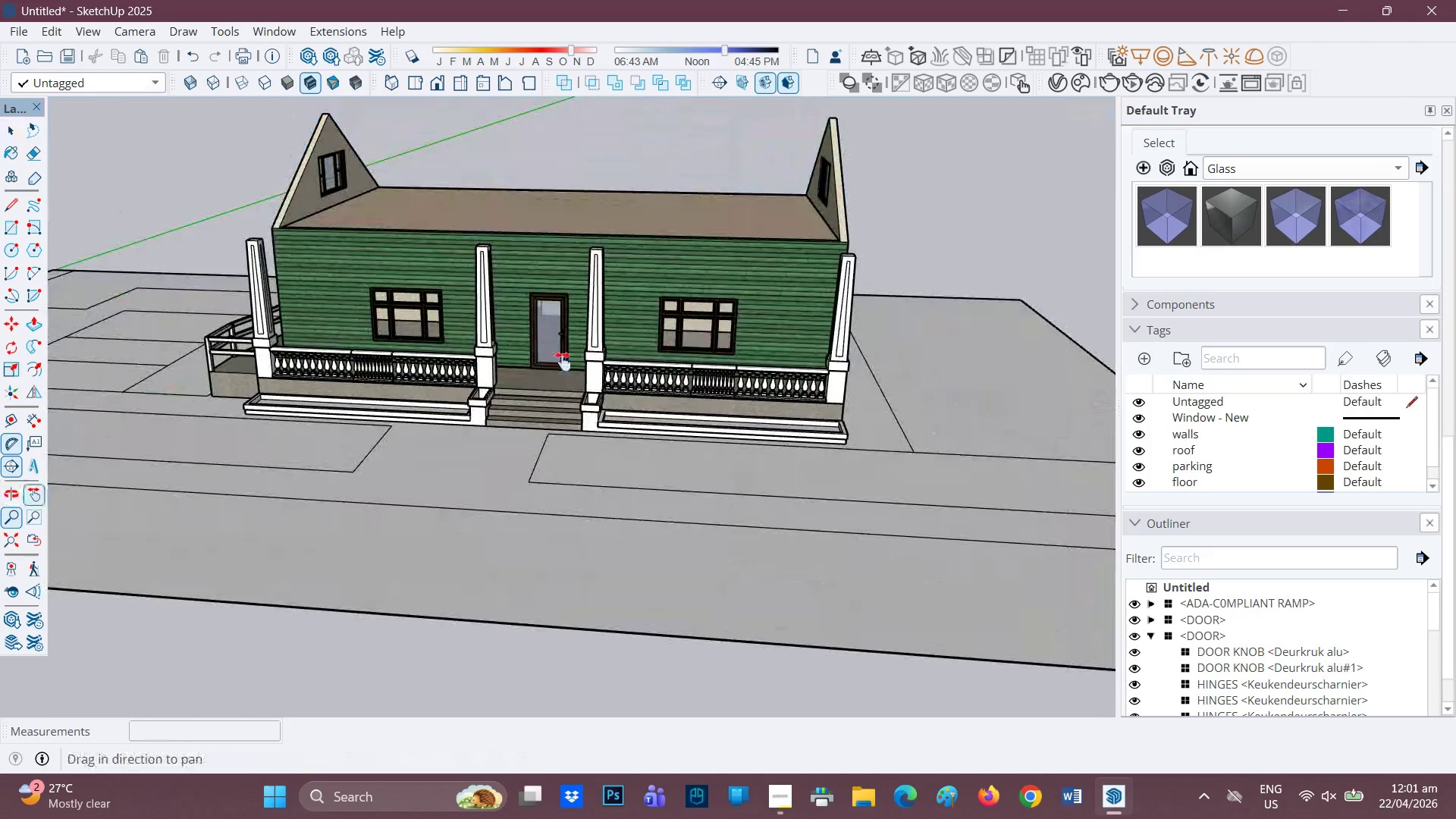 
left_click_drag(start_coordinate=[561, 345], to_coordinate=[472, 477])
 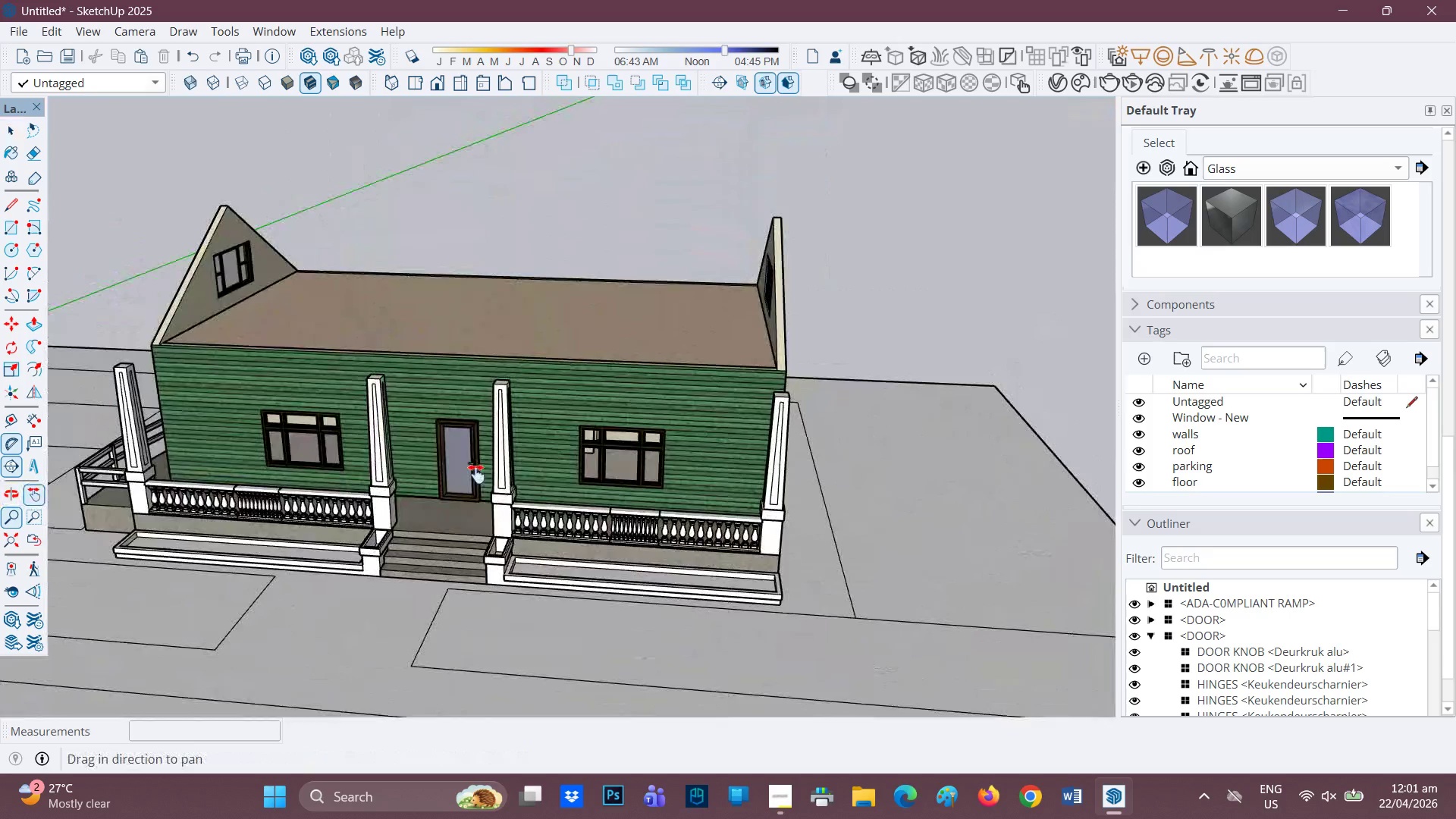 
scroll: coordinate [482, 454], scroll_direction: up, amount: 3.0
 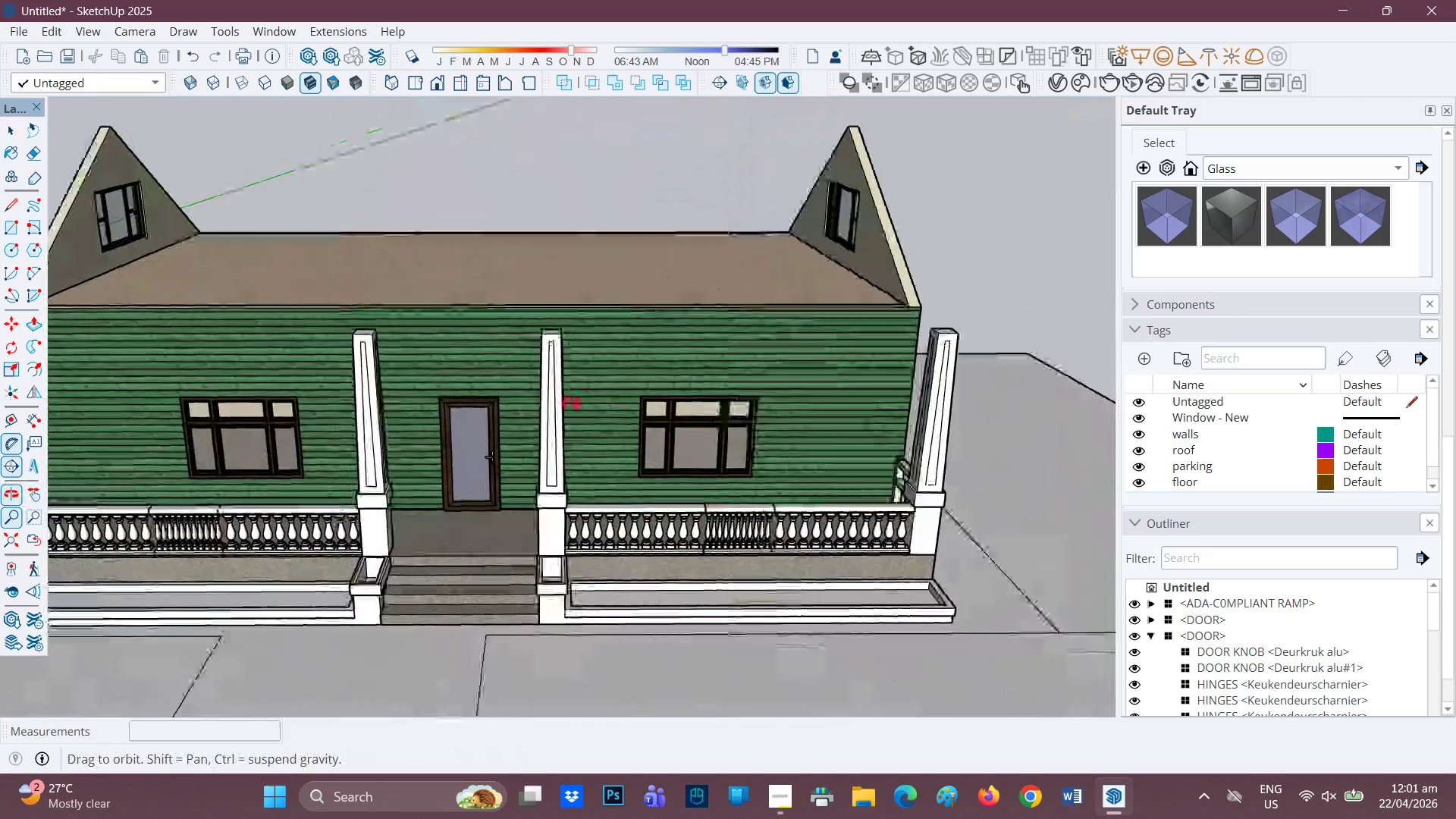 
scroll: coordinate [513, 423], scroll_direction: down, amount: 4.0
 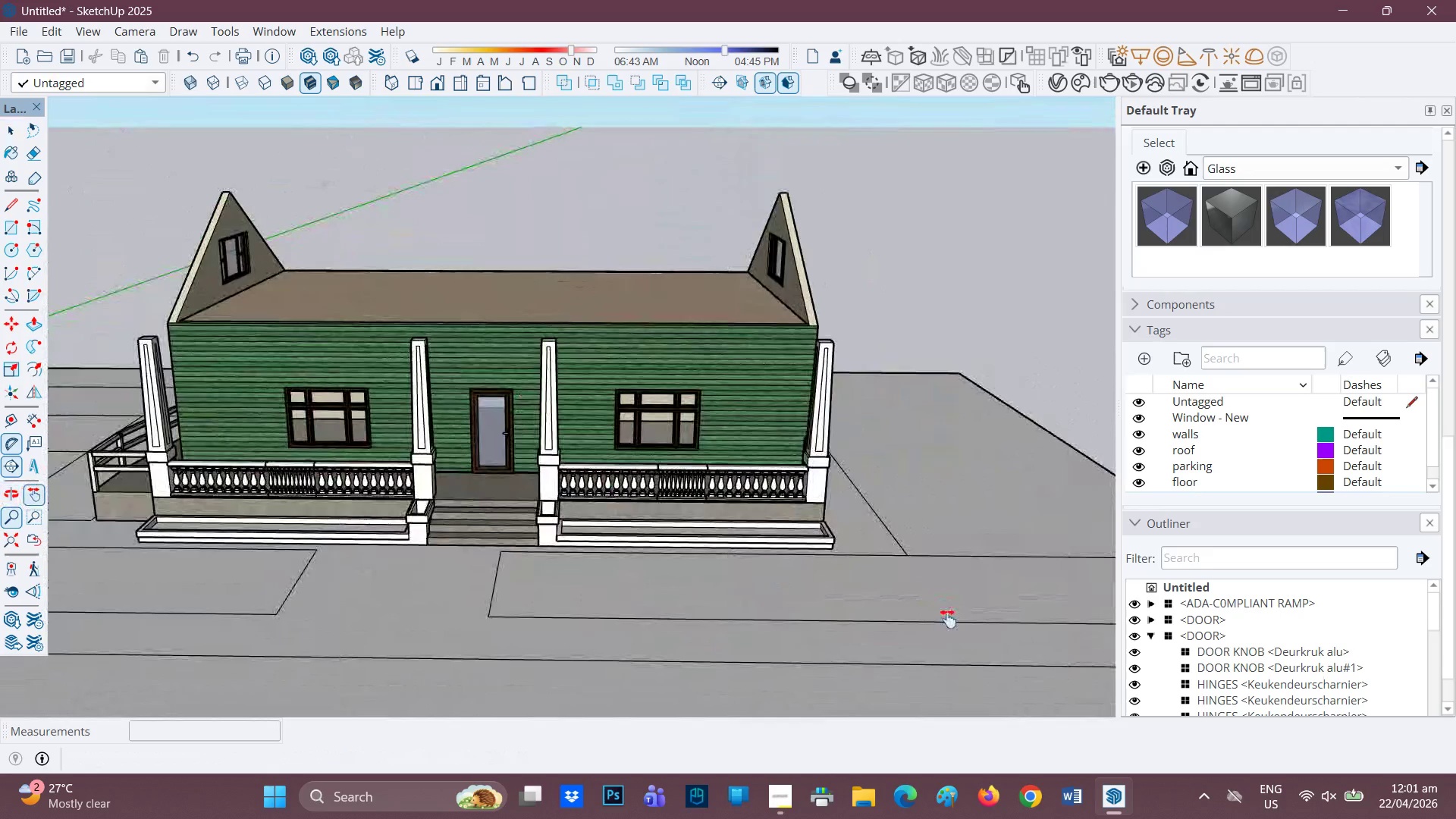 
scroll: coordinate [953, 625], scroll_direction: up, amount: 1.0
 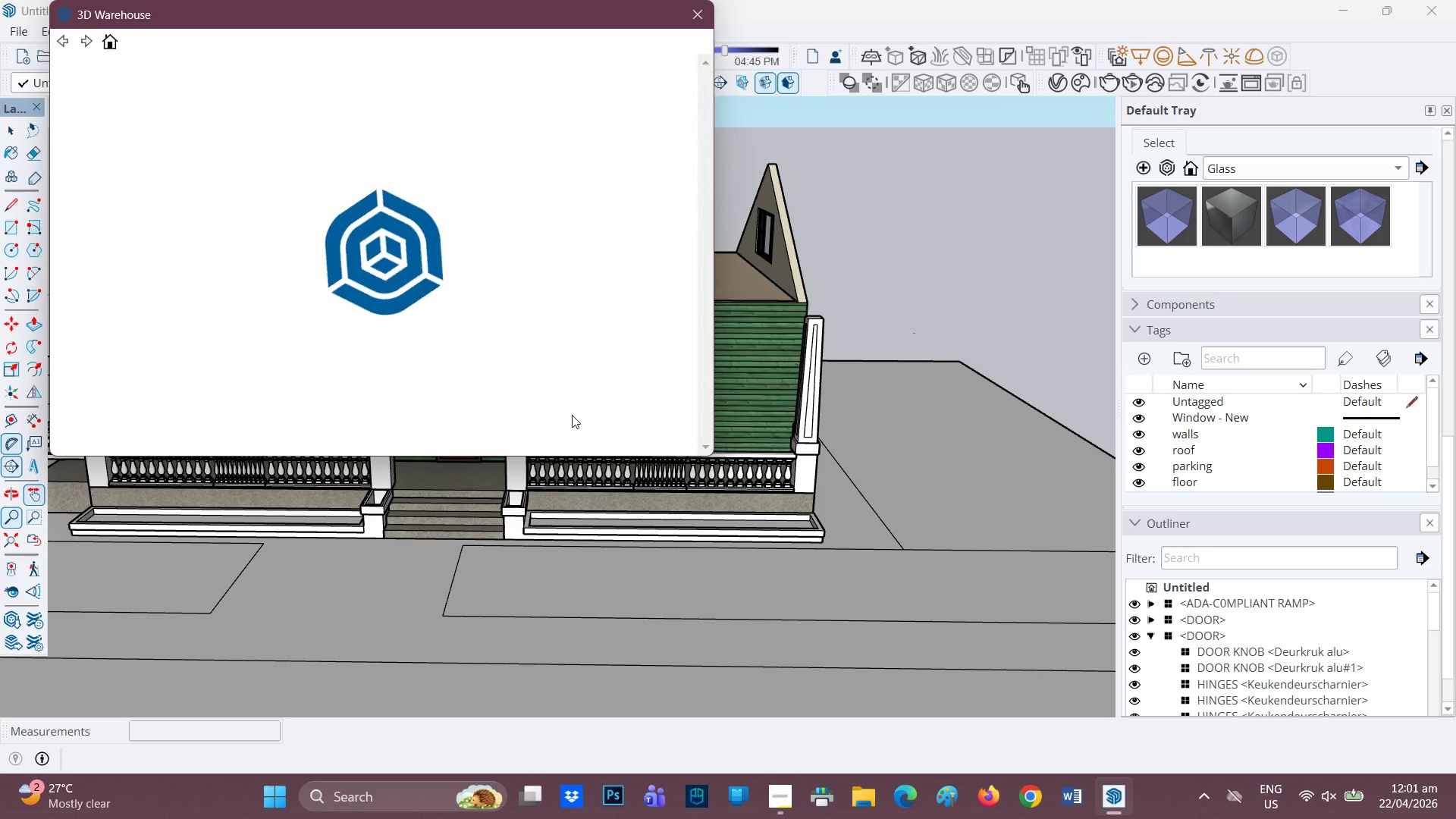 
left_click([789, 795])